 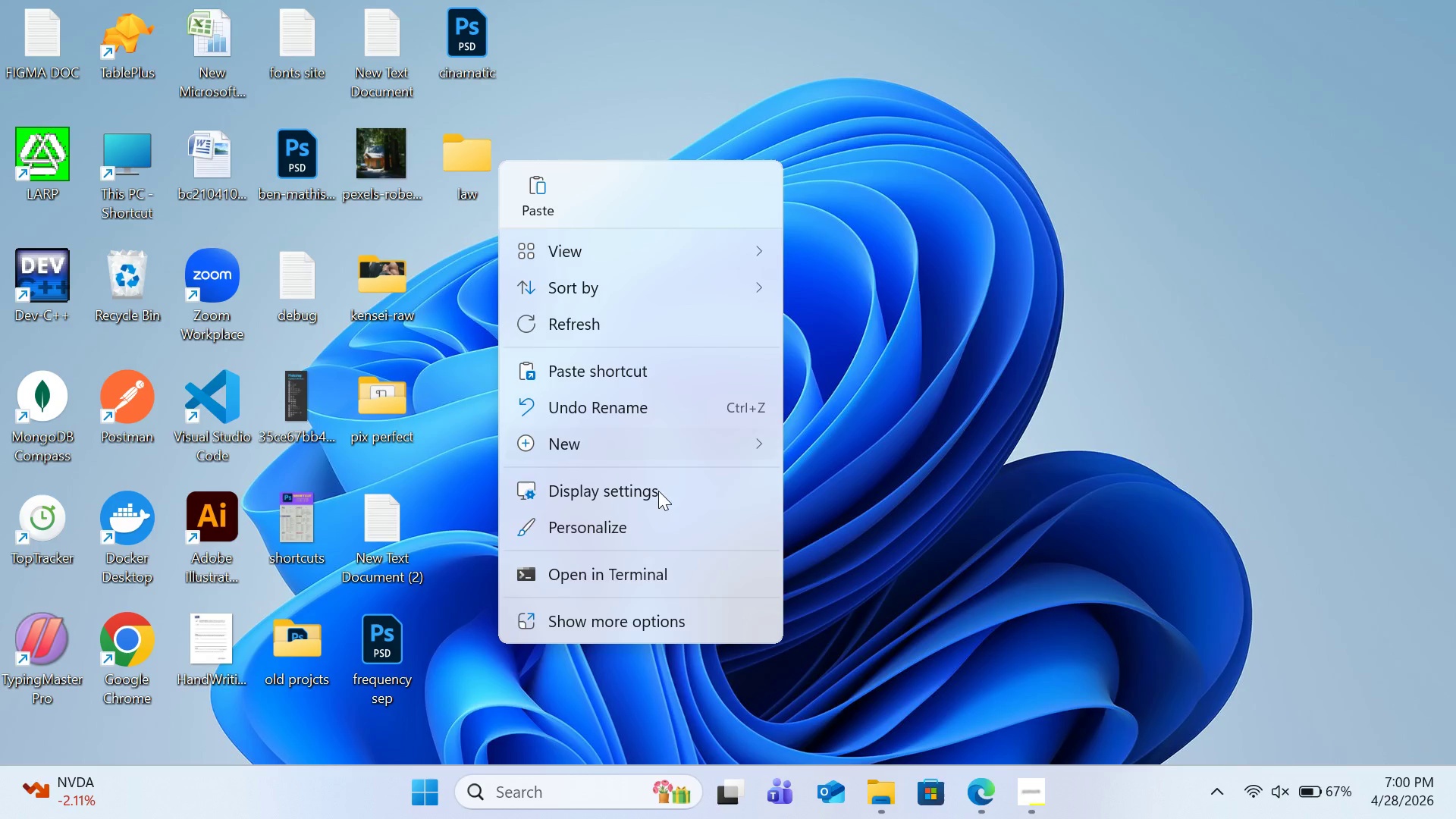 
left_click([476, 146])
 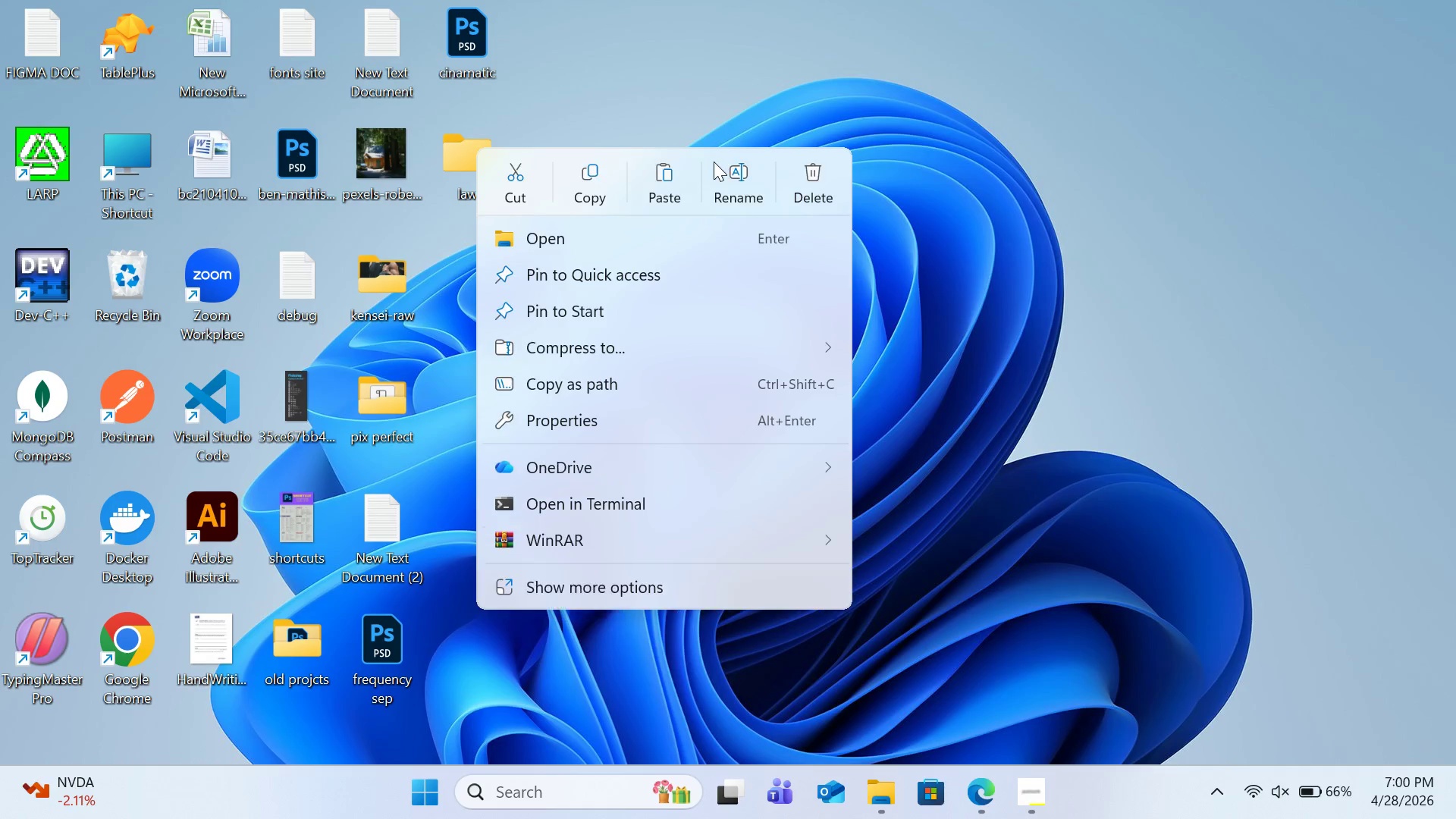 
left_click([725, 177])
 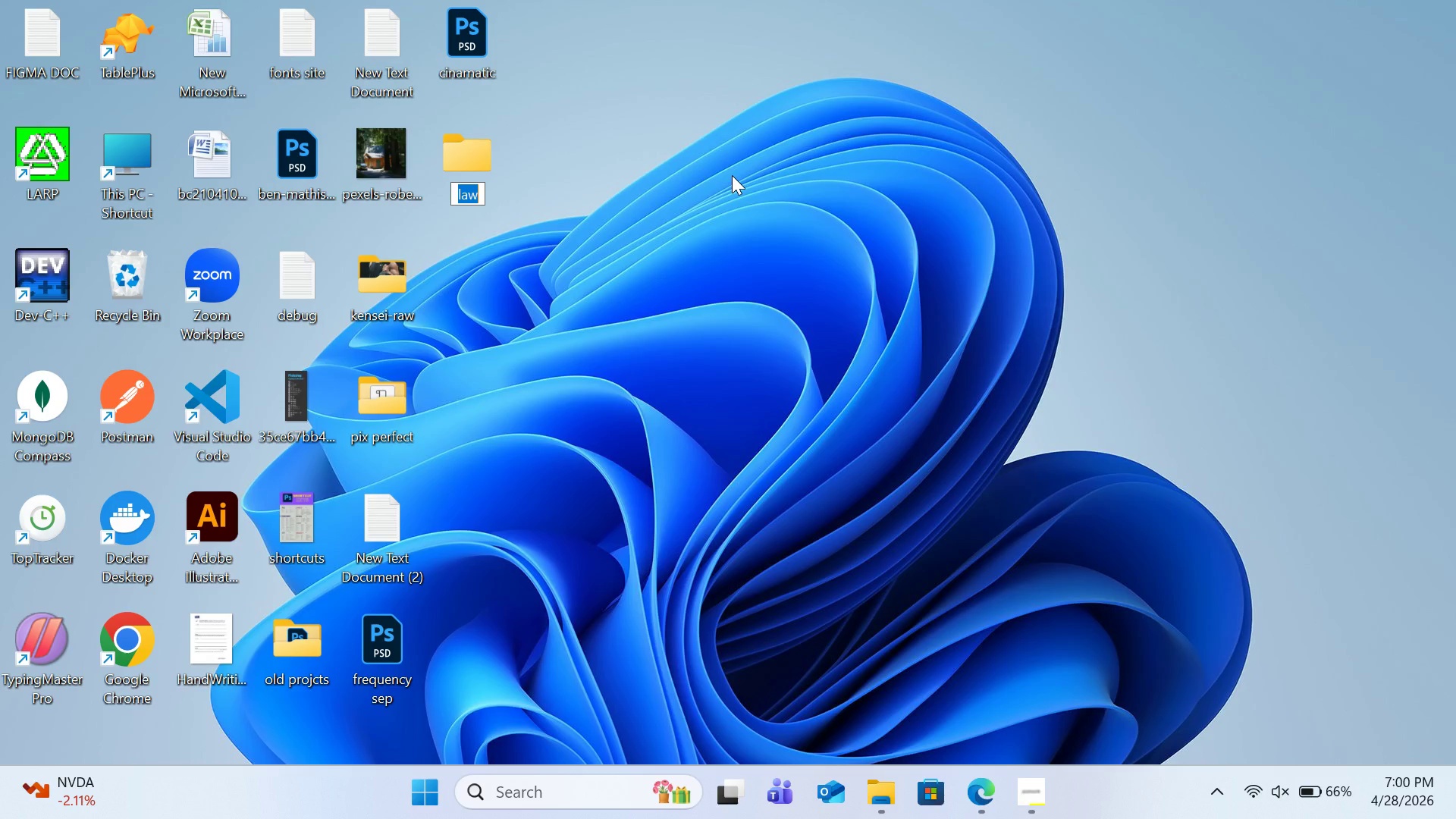 
type(ng)
key(Backspace)
type(ight senc)
key(Backspace)
key(Backspace)
type(cne)
key(Backspace)
key(Backspace)
key(Backspace)
type(nce )
 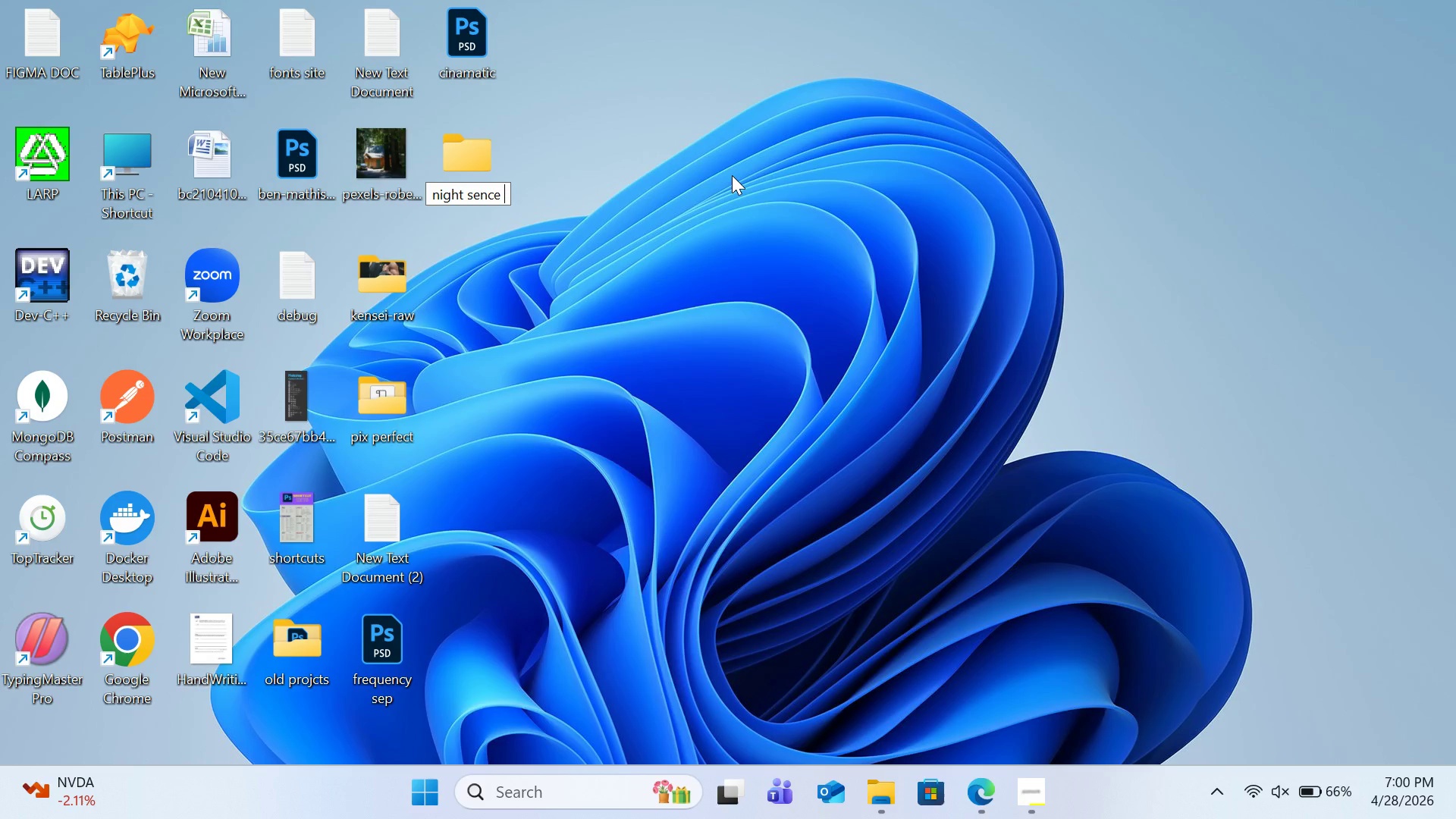 
key(Enter)
 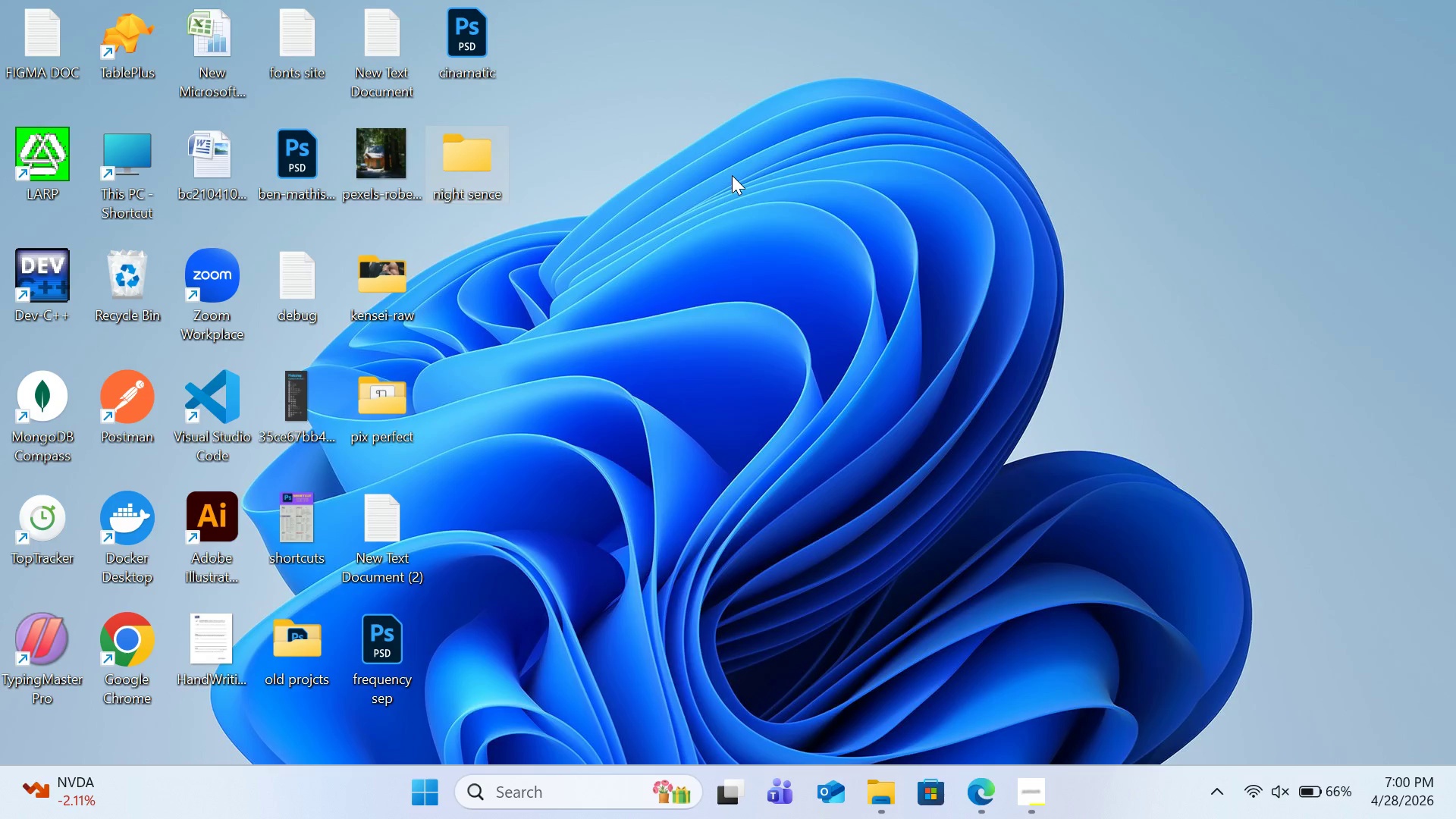 
key(Enter)
 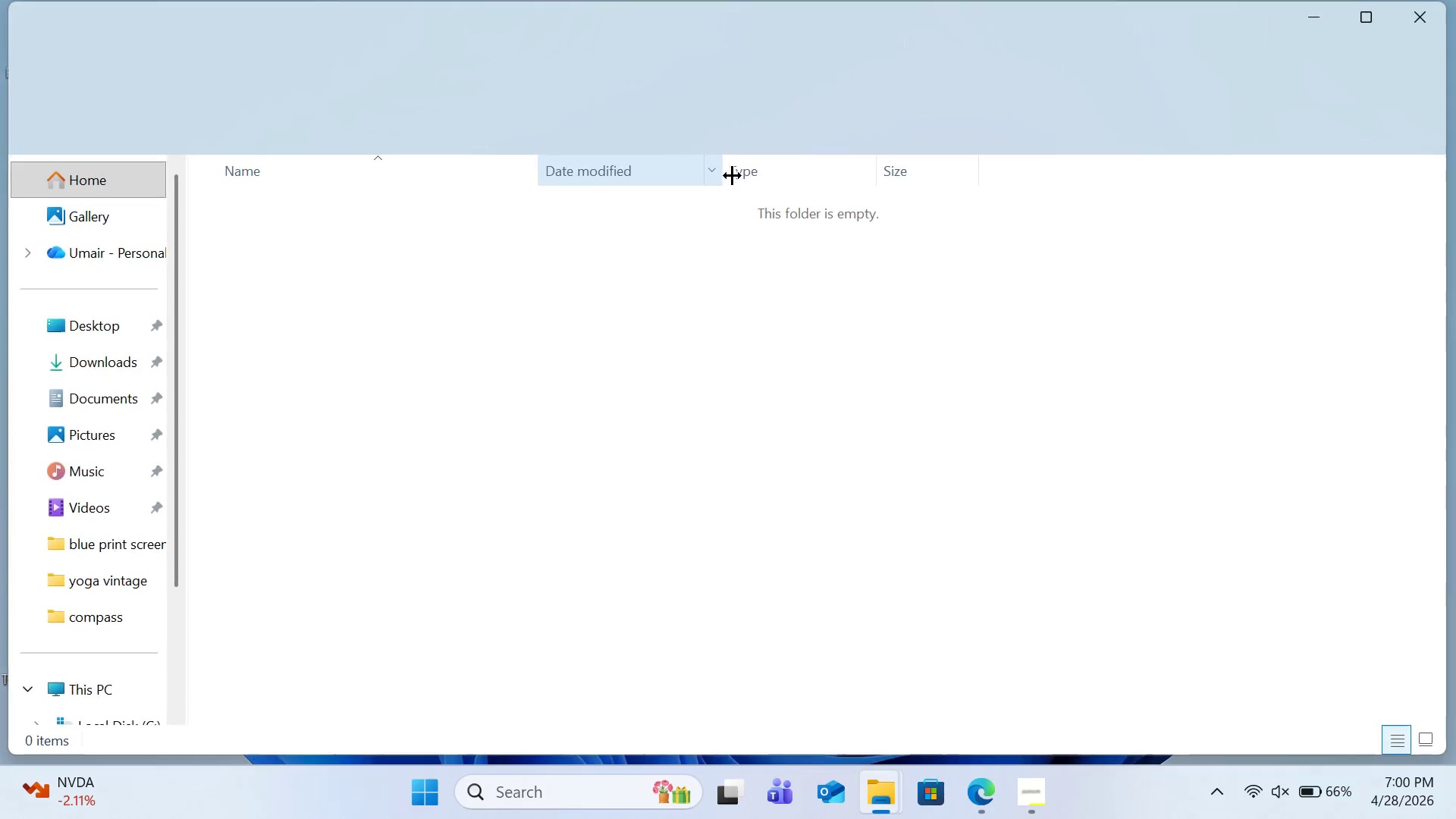 
key(Control+V)
 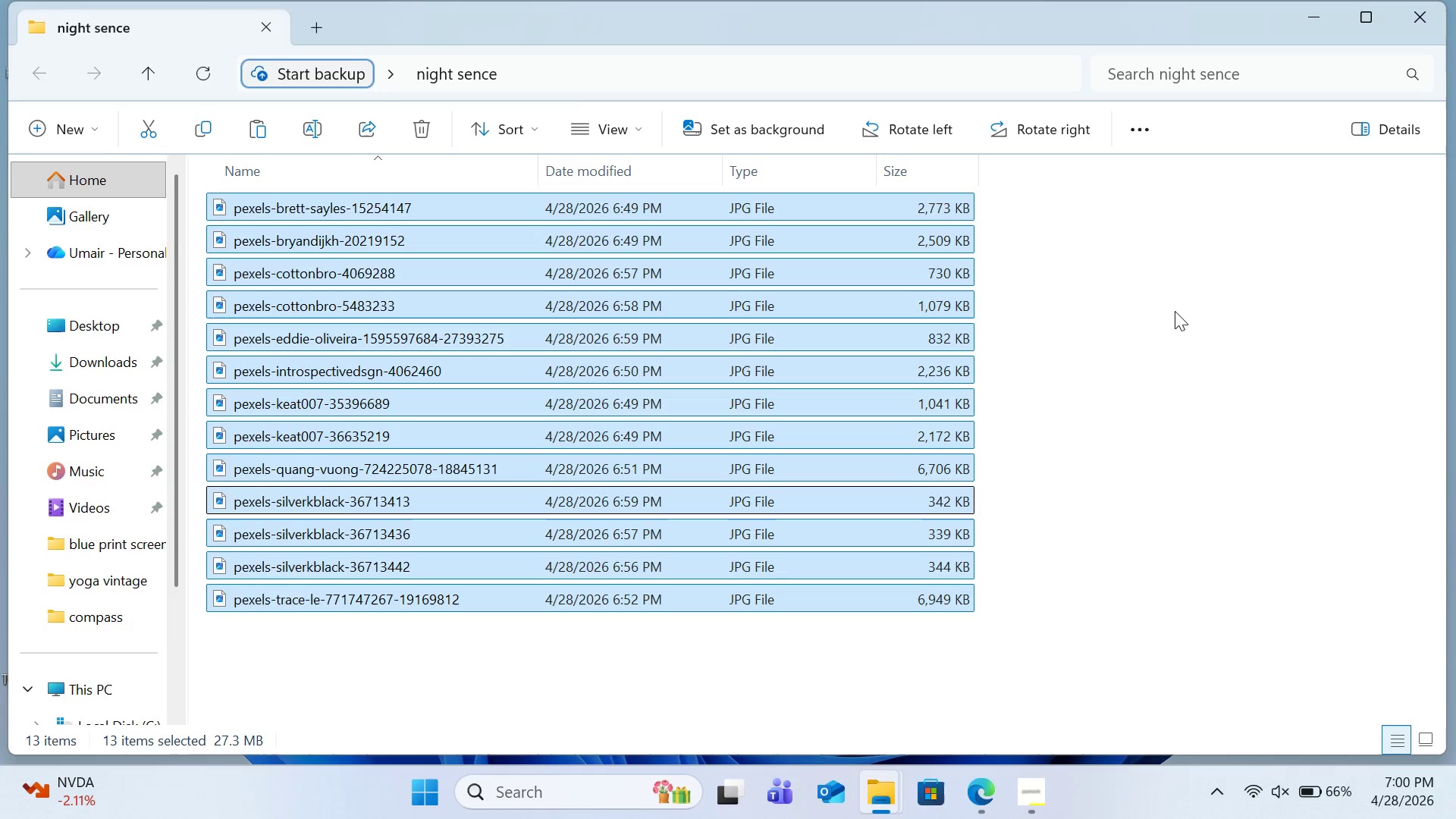 
wait(6.42)
 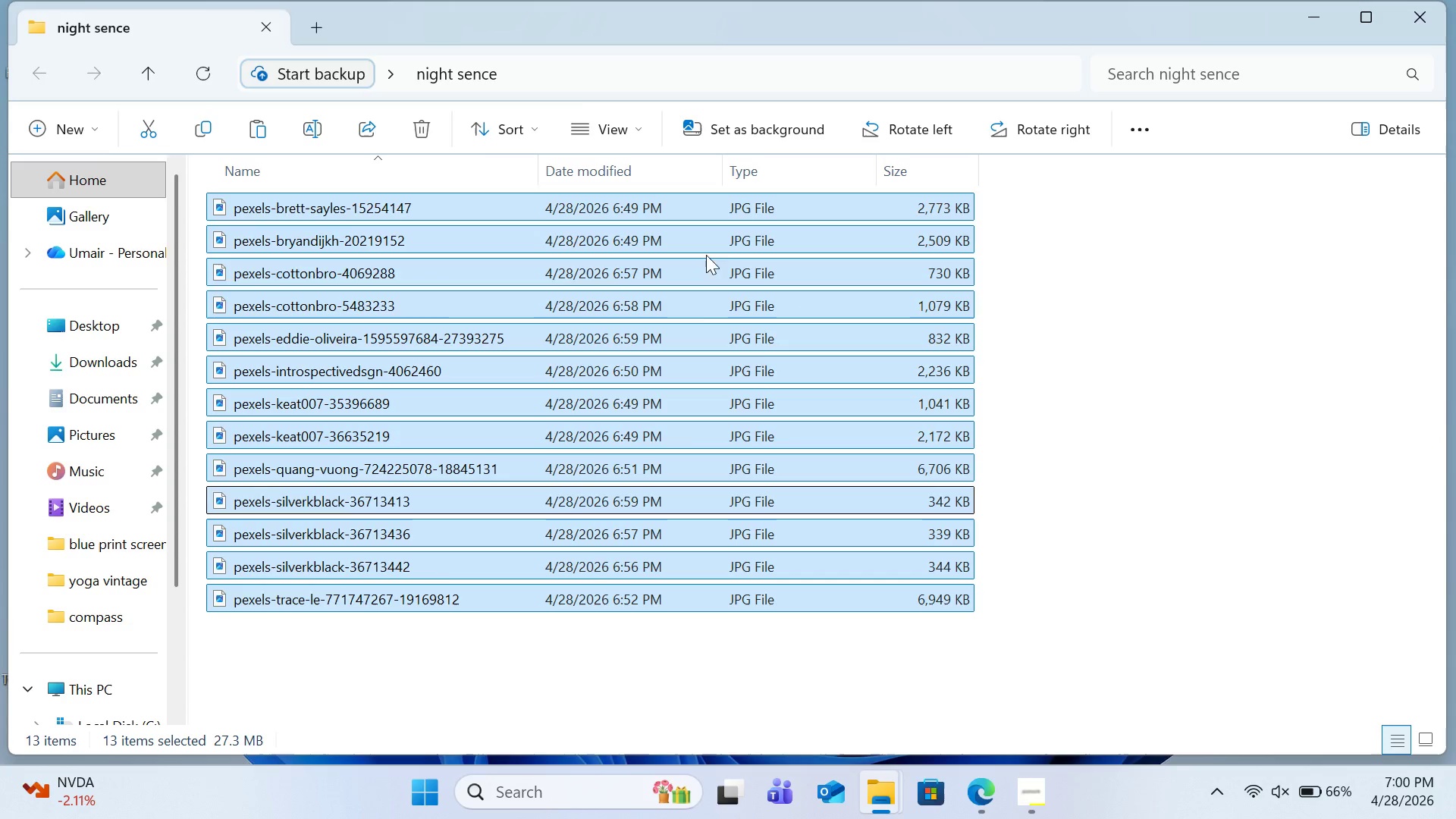 
left_click([1175, 311])
 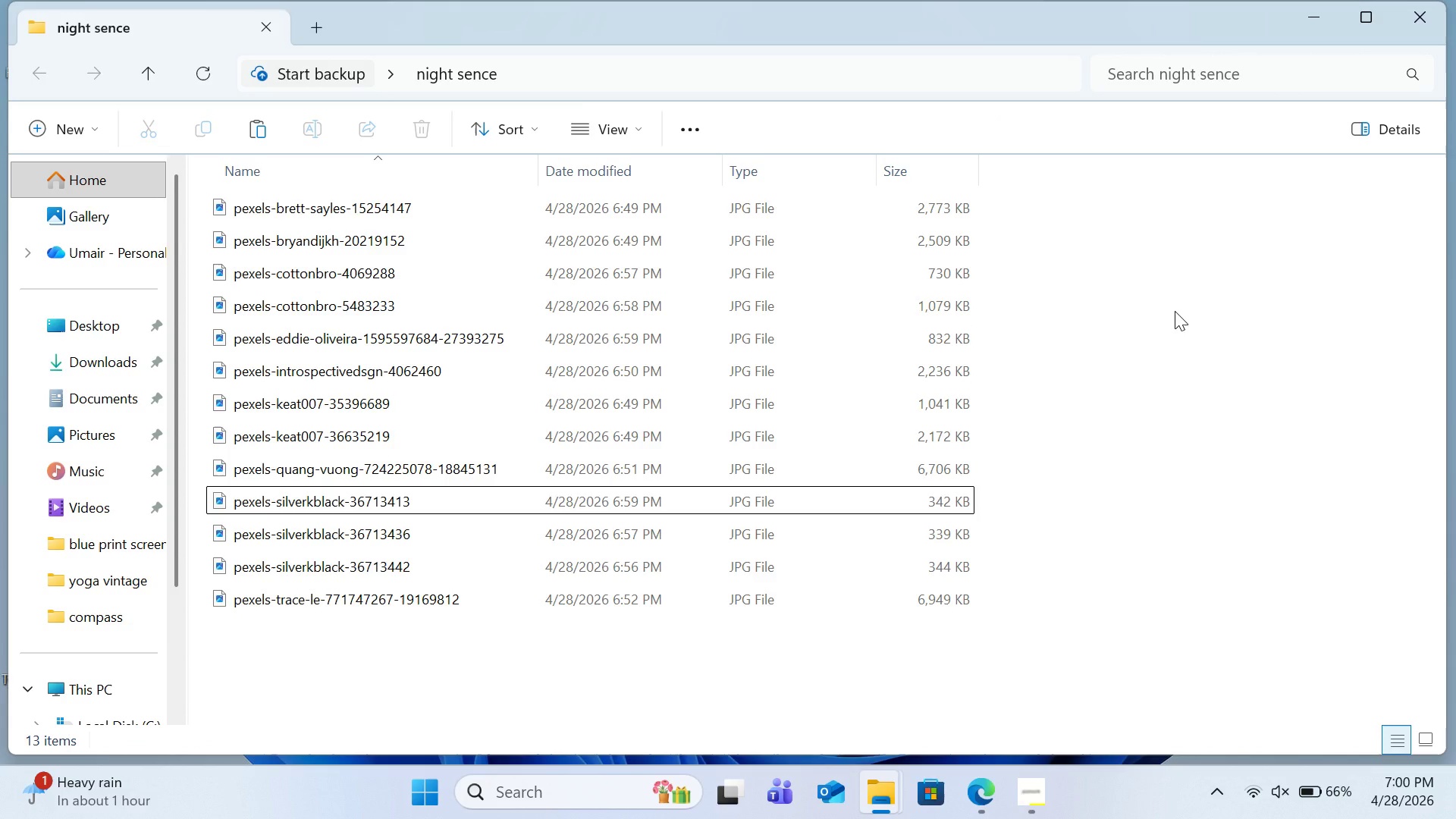 
wait(5.34)
 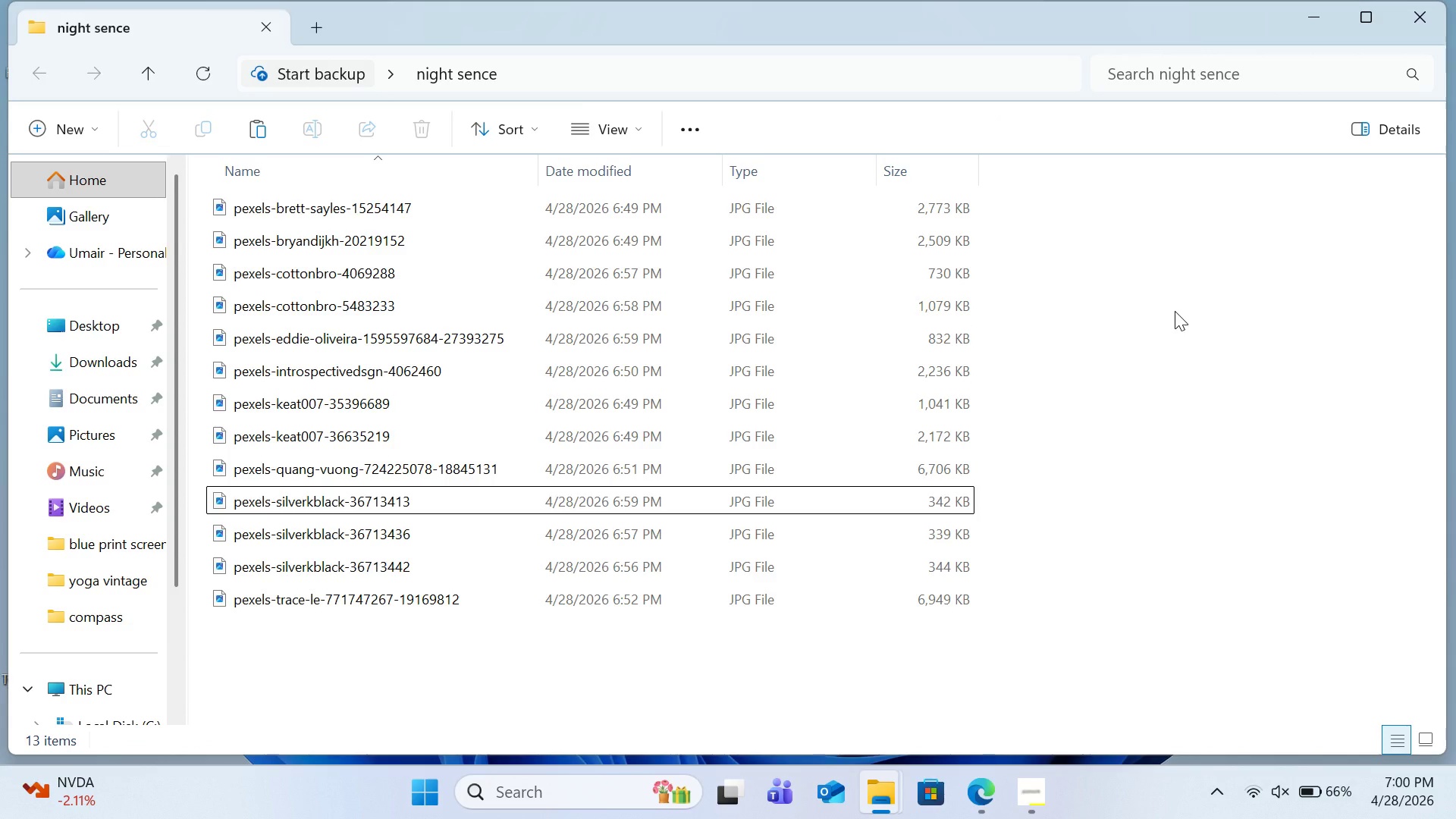 
left_click([959, 281])
 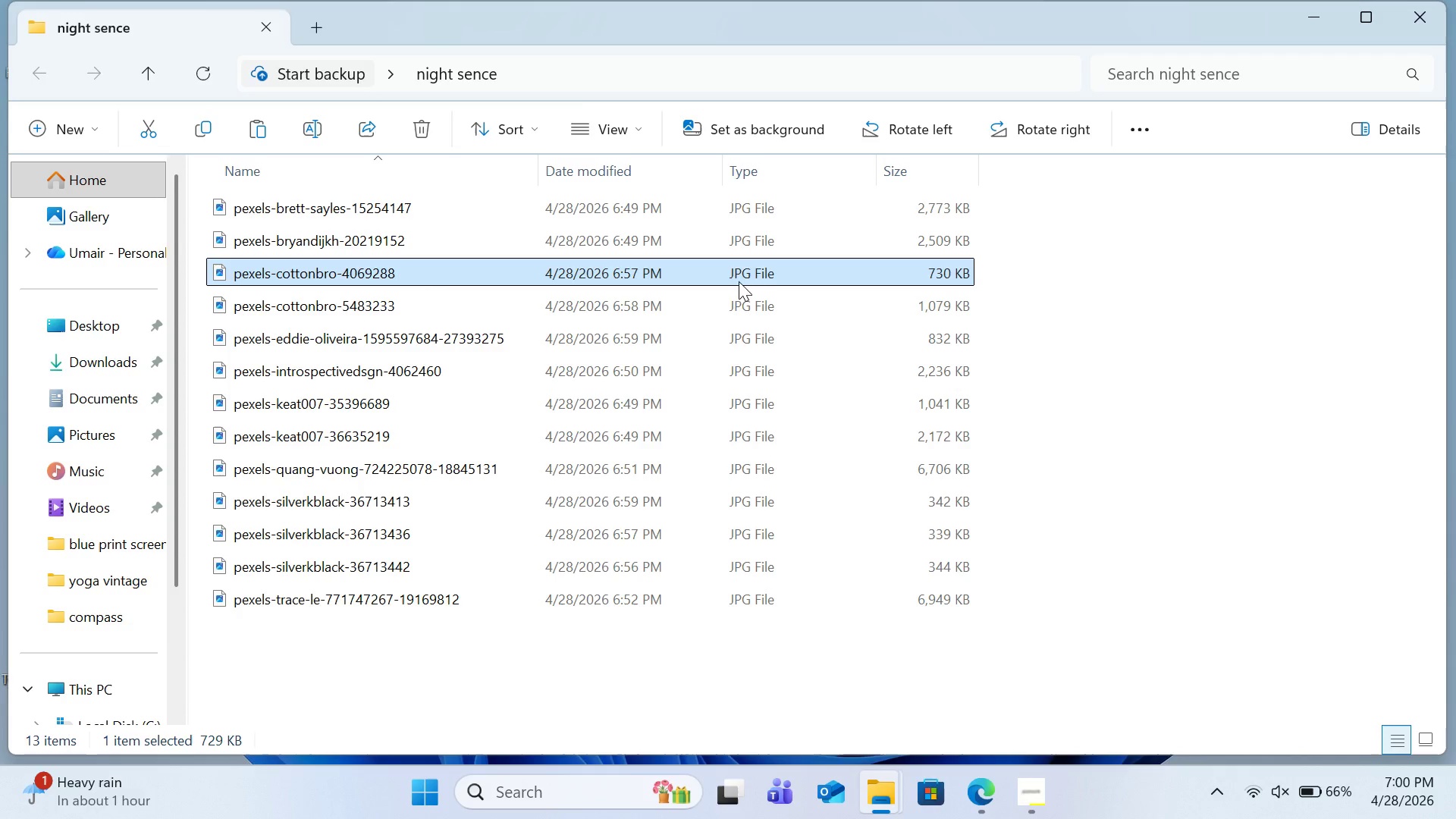 
double_click([733, 271])
 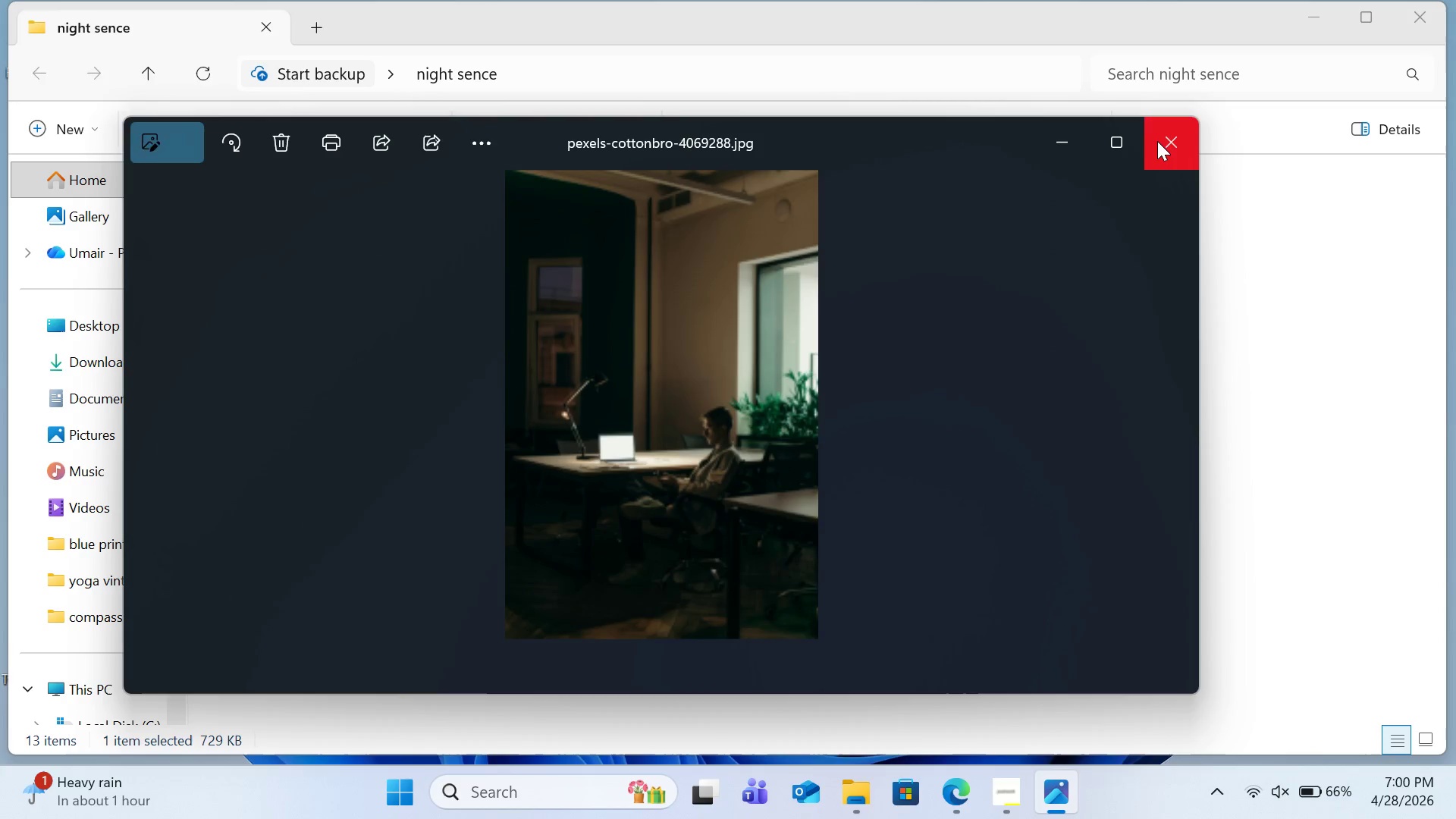 
left_click([1157, 141])
 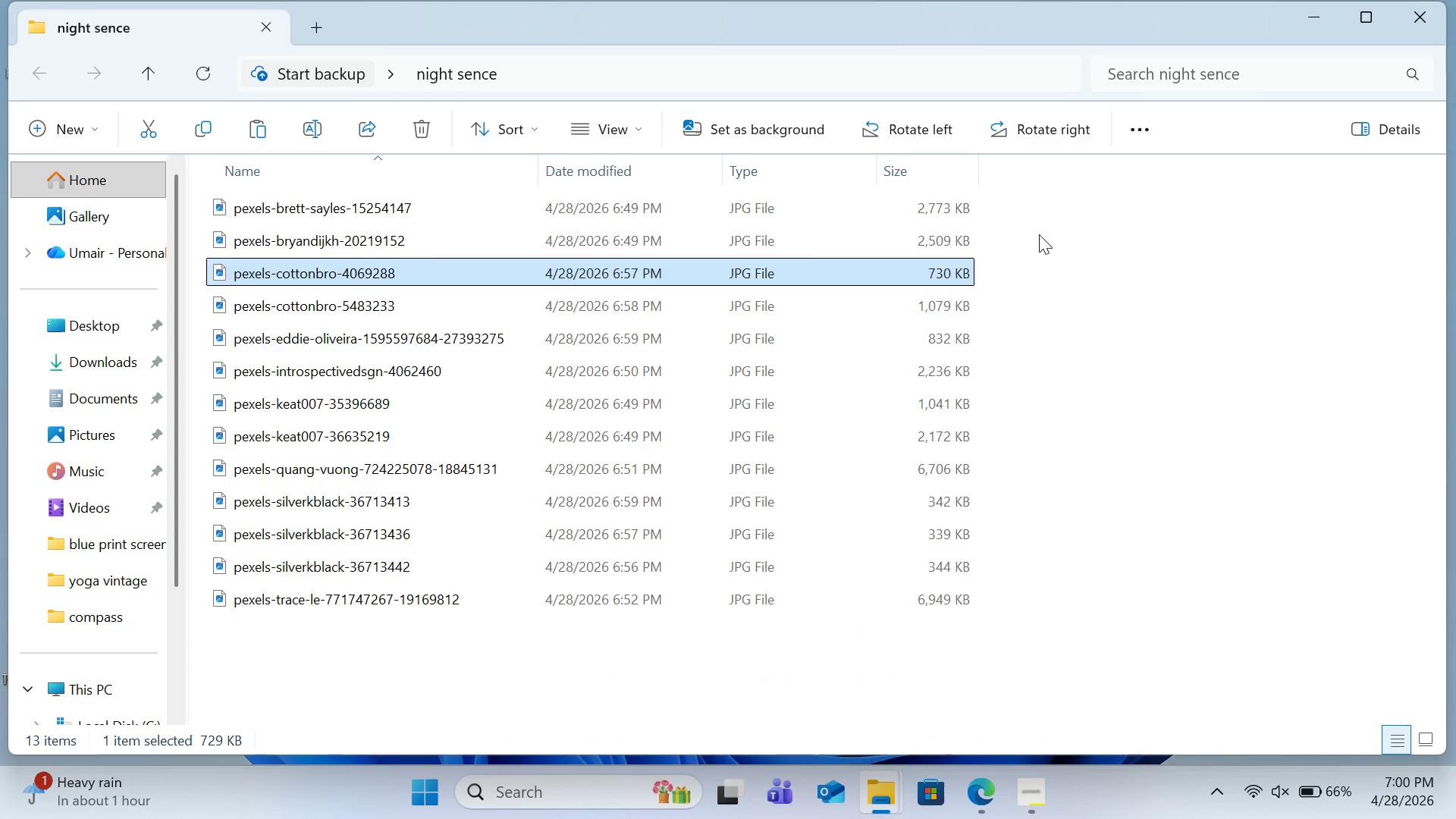 
key(Delete)
 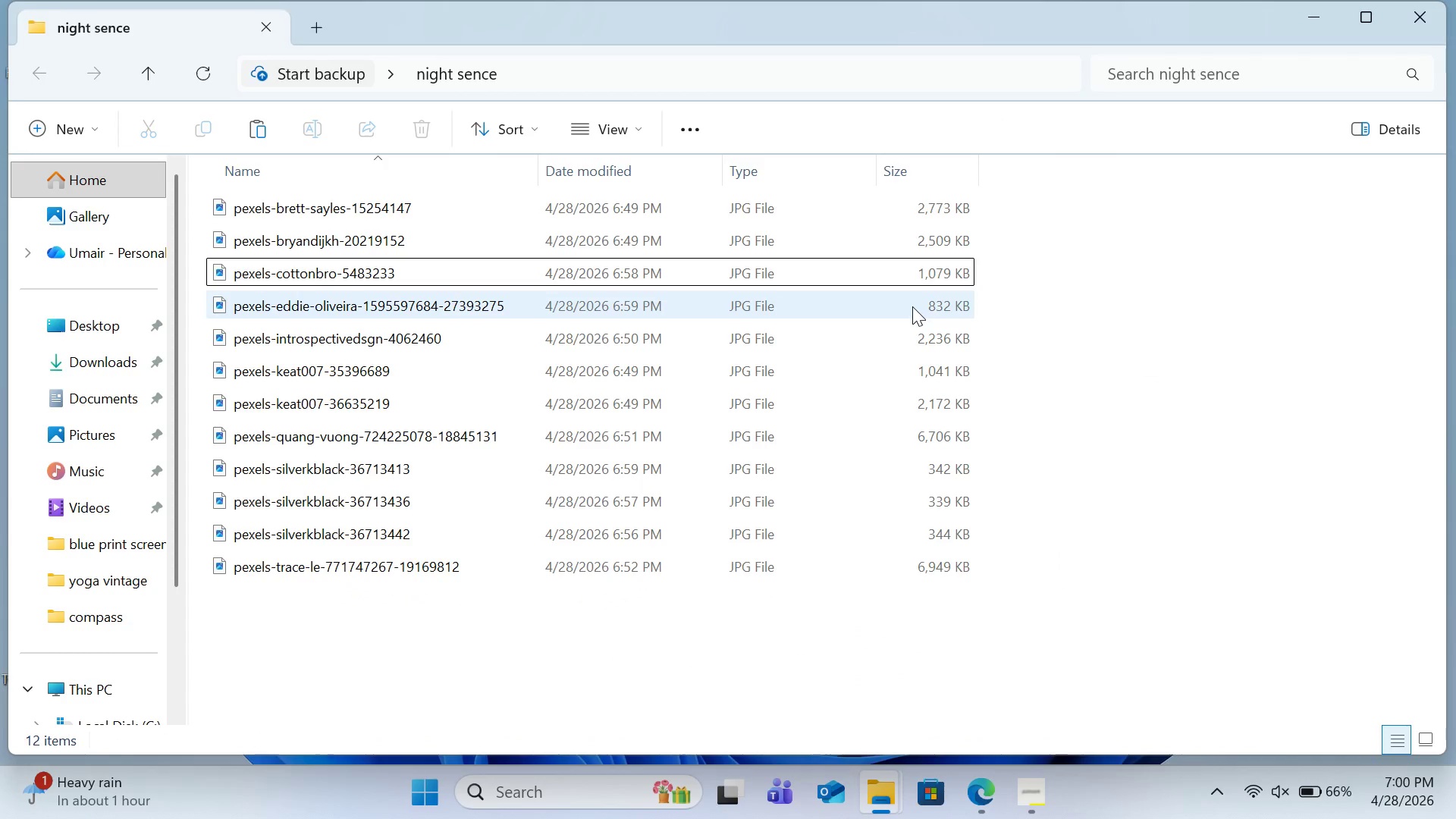 
double_click([912, 306])
 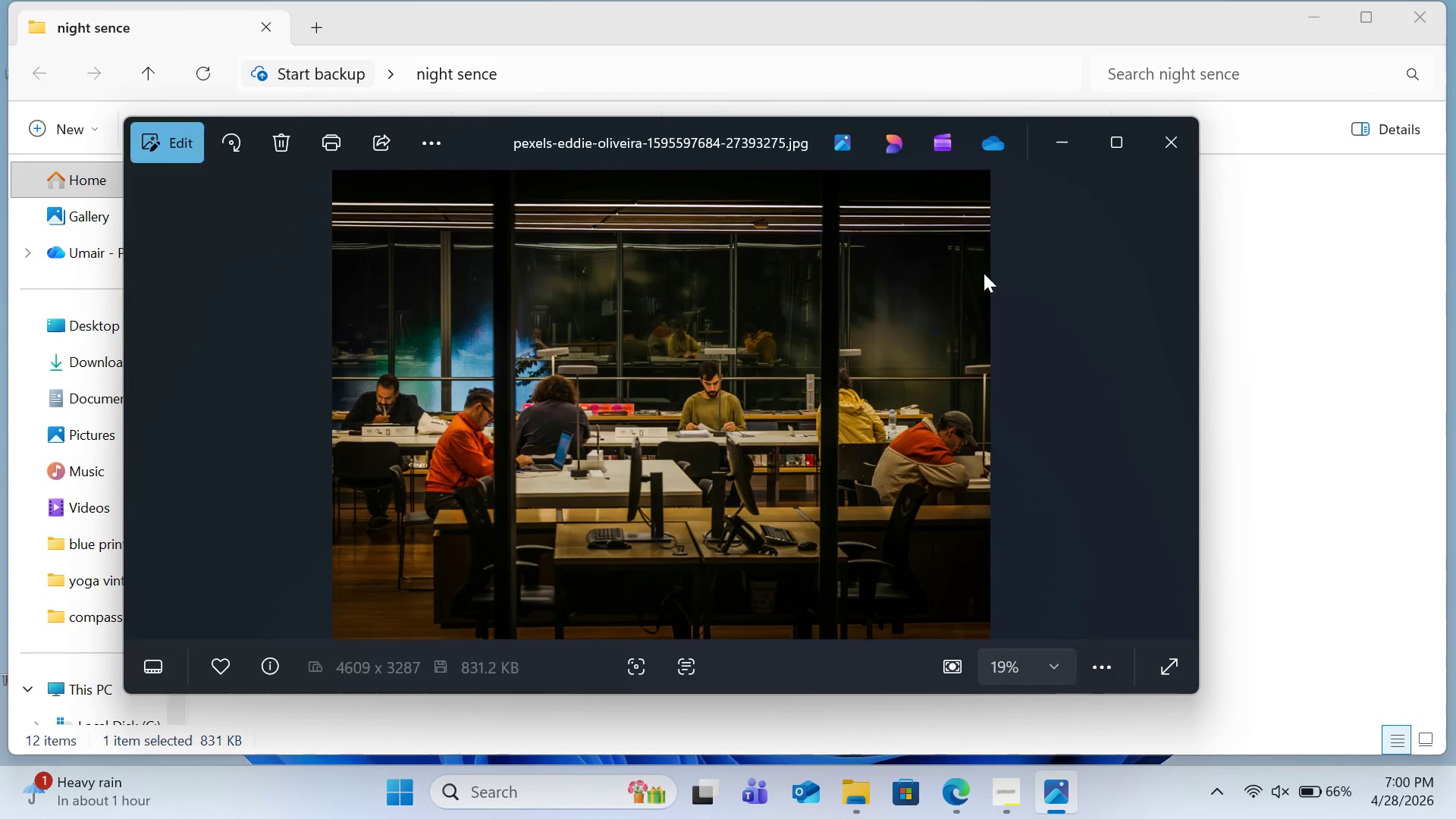 
left_click([1163, 140])
 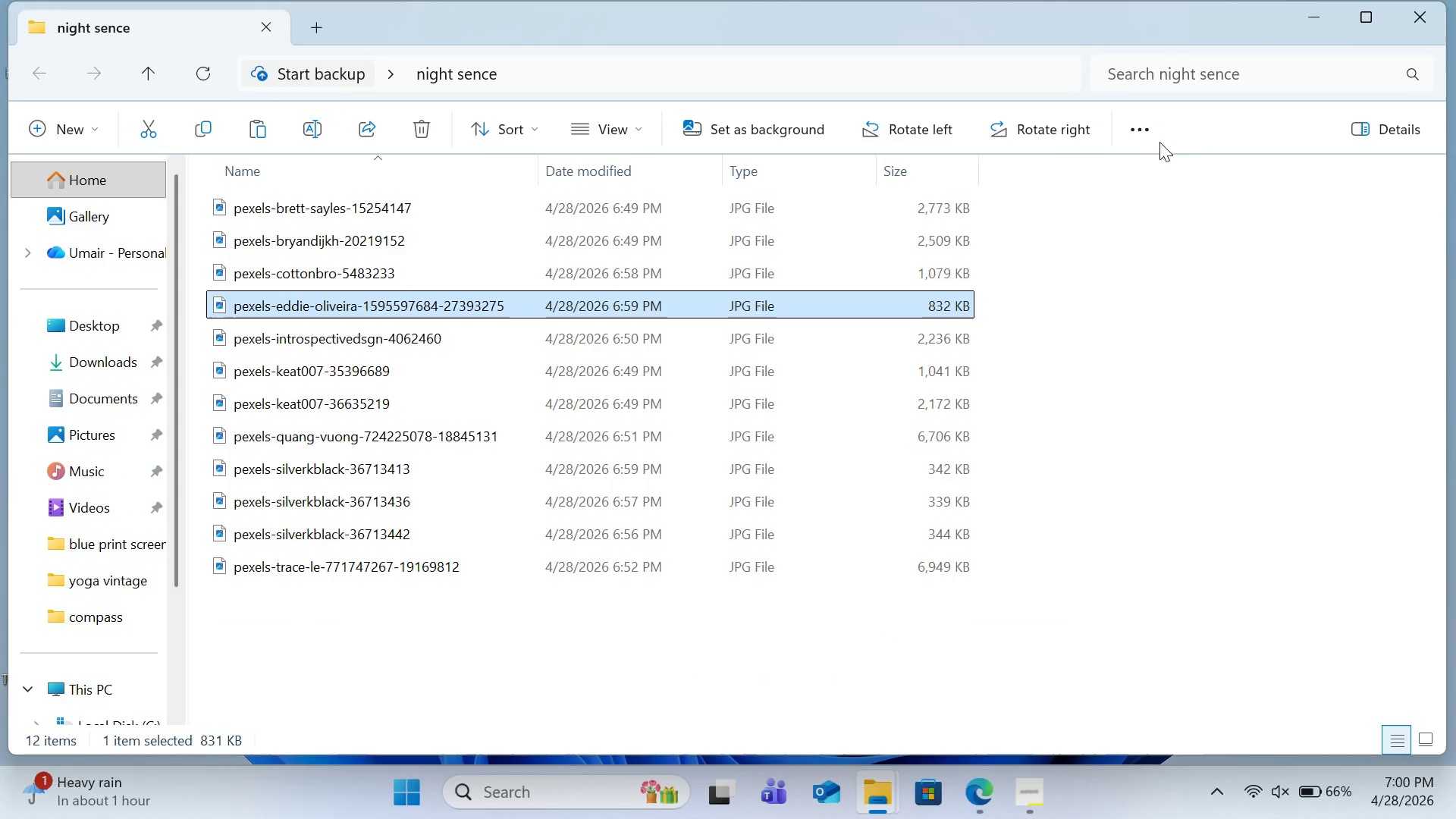 
key(Delete)
 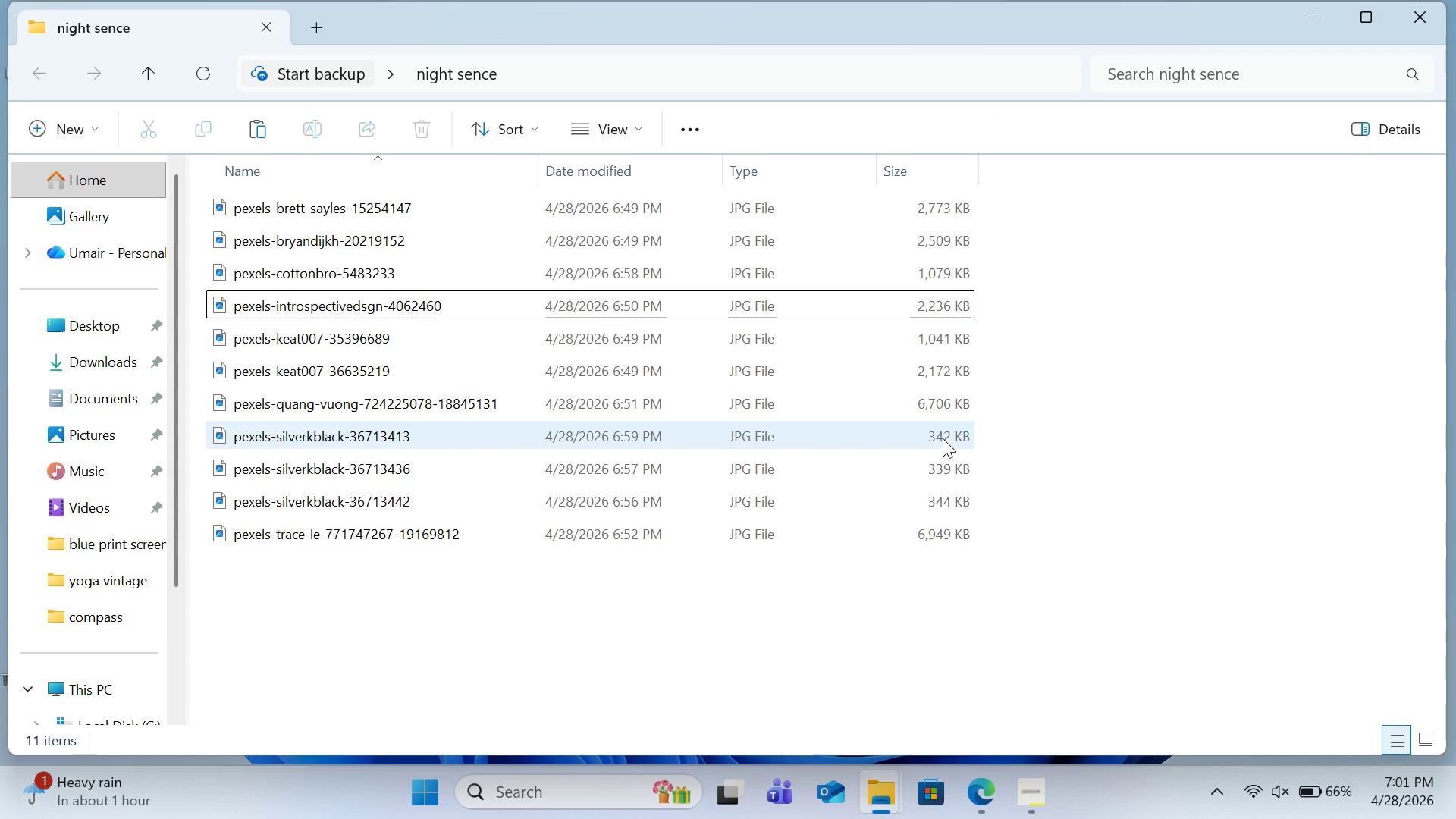 
double_click([943, 438])
 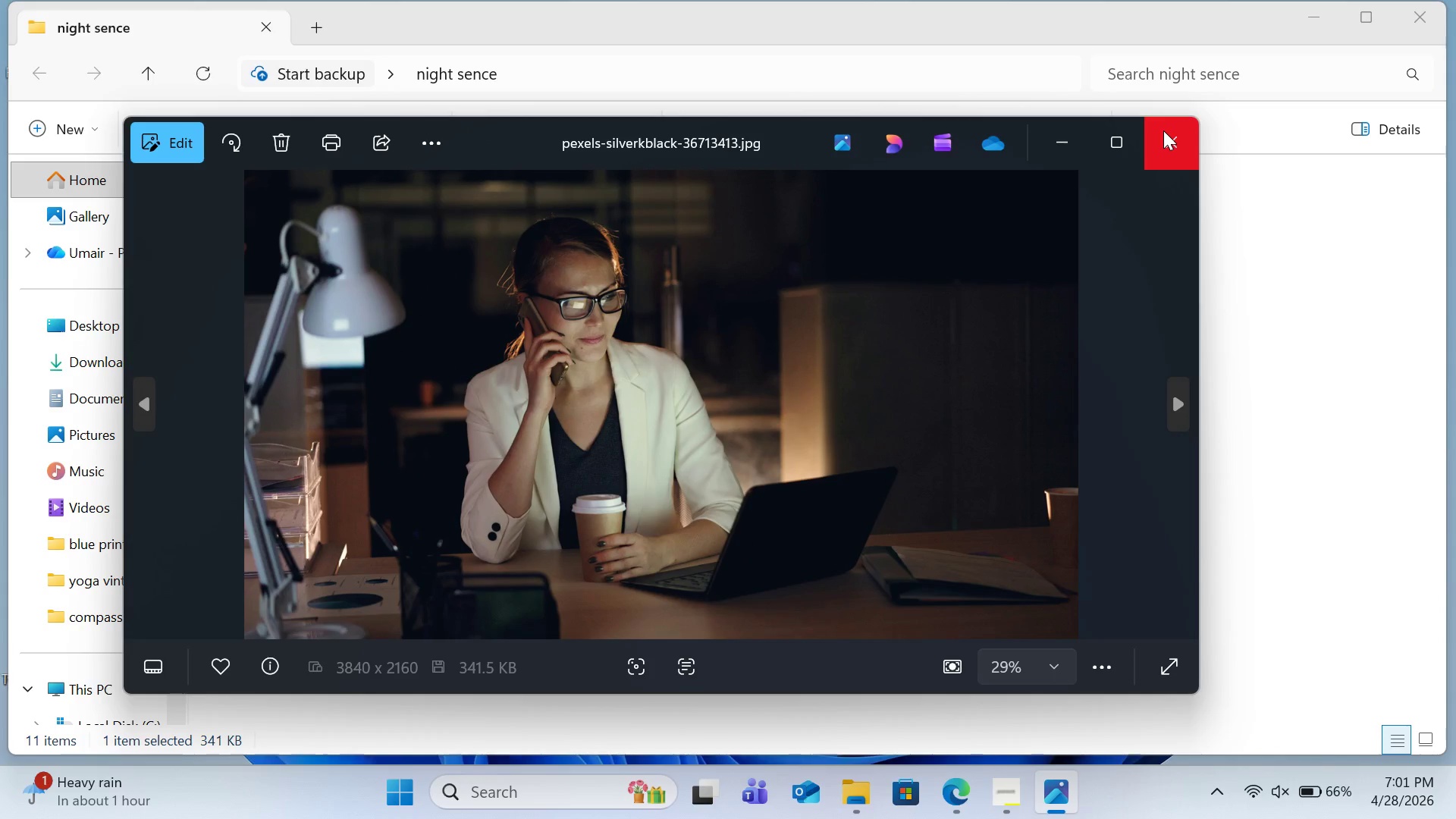 
left_click([1163, 130])
 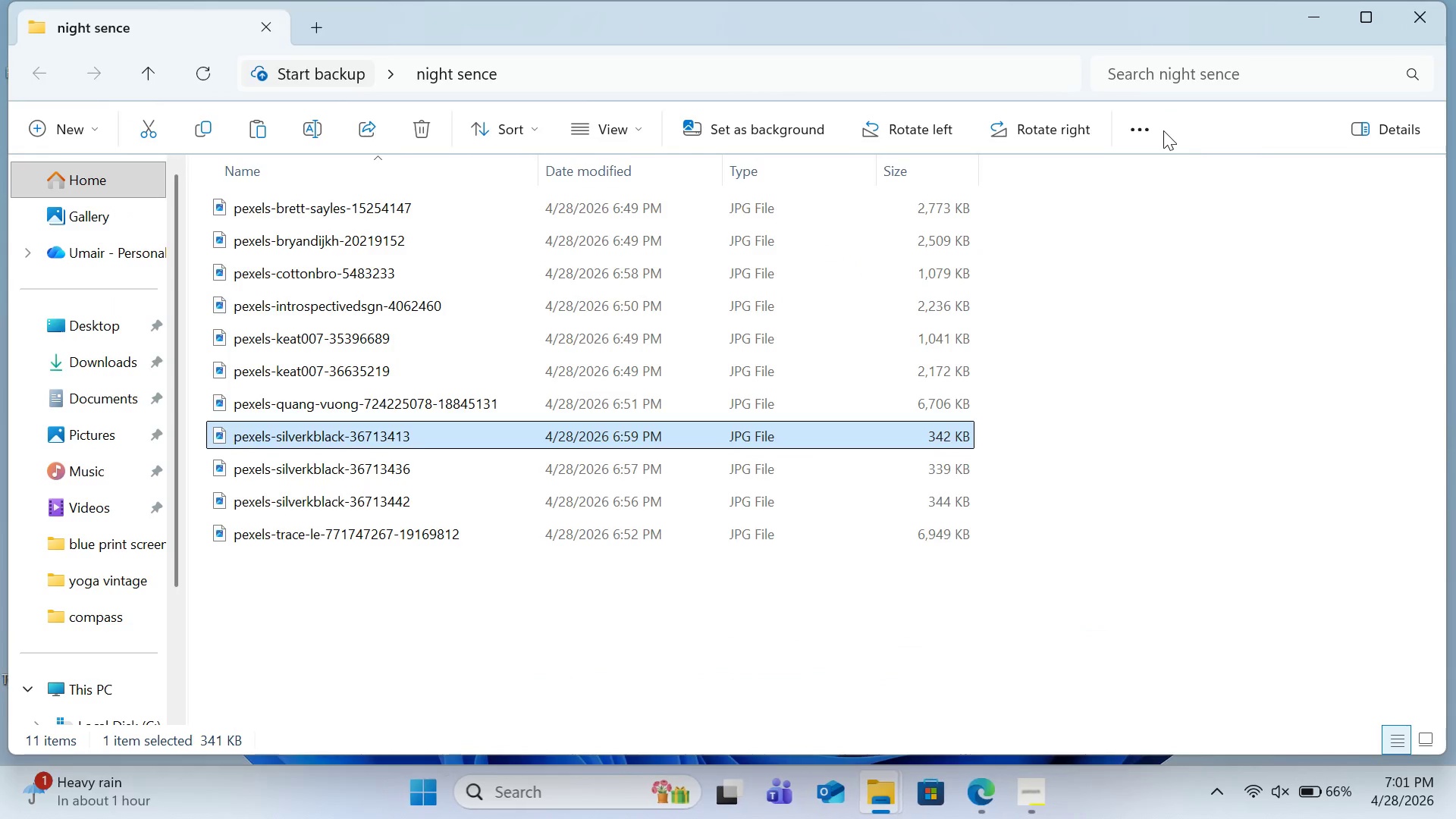 
key(Delete)
 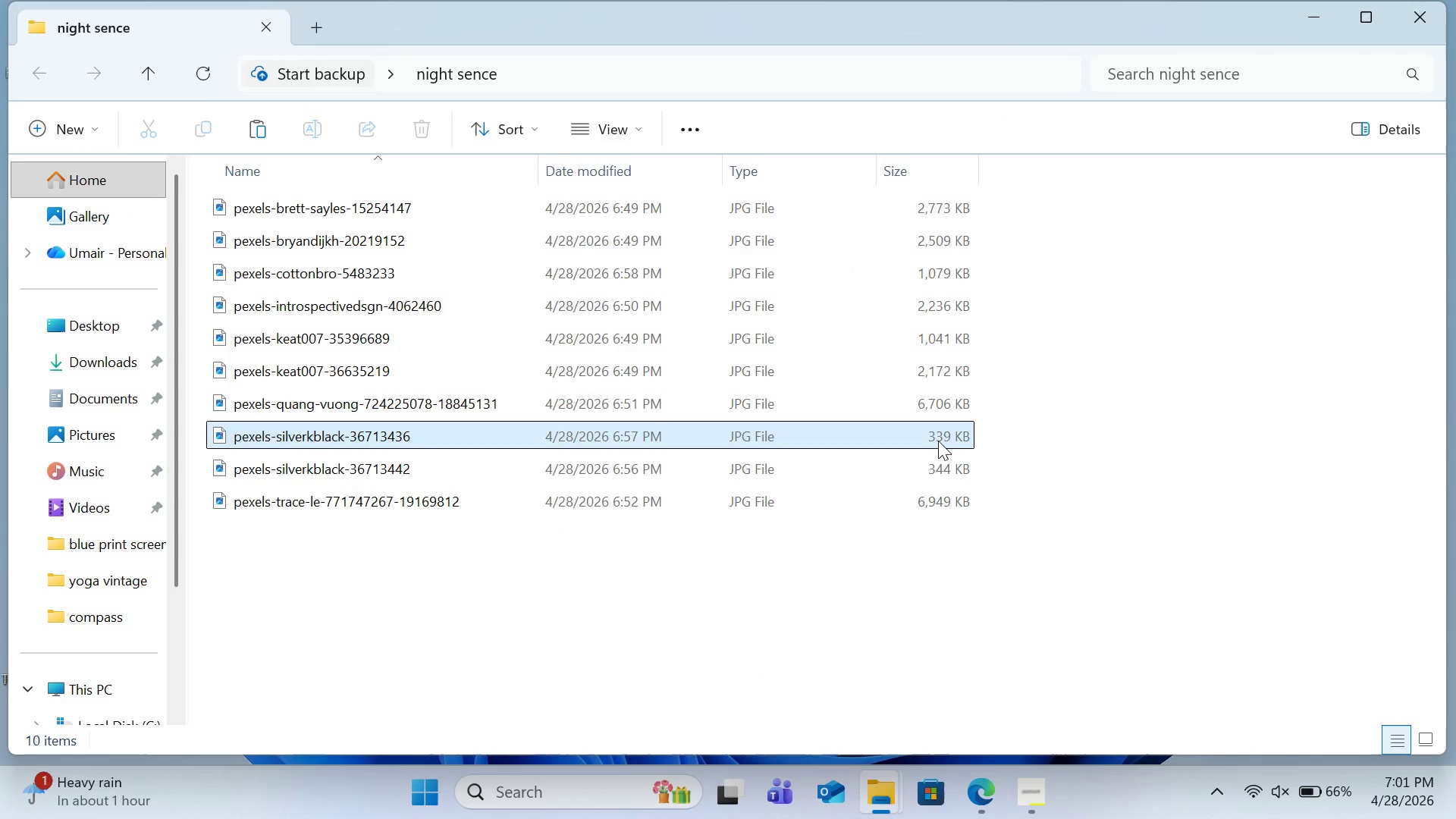 
double_click([938, 441])
 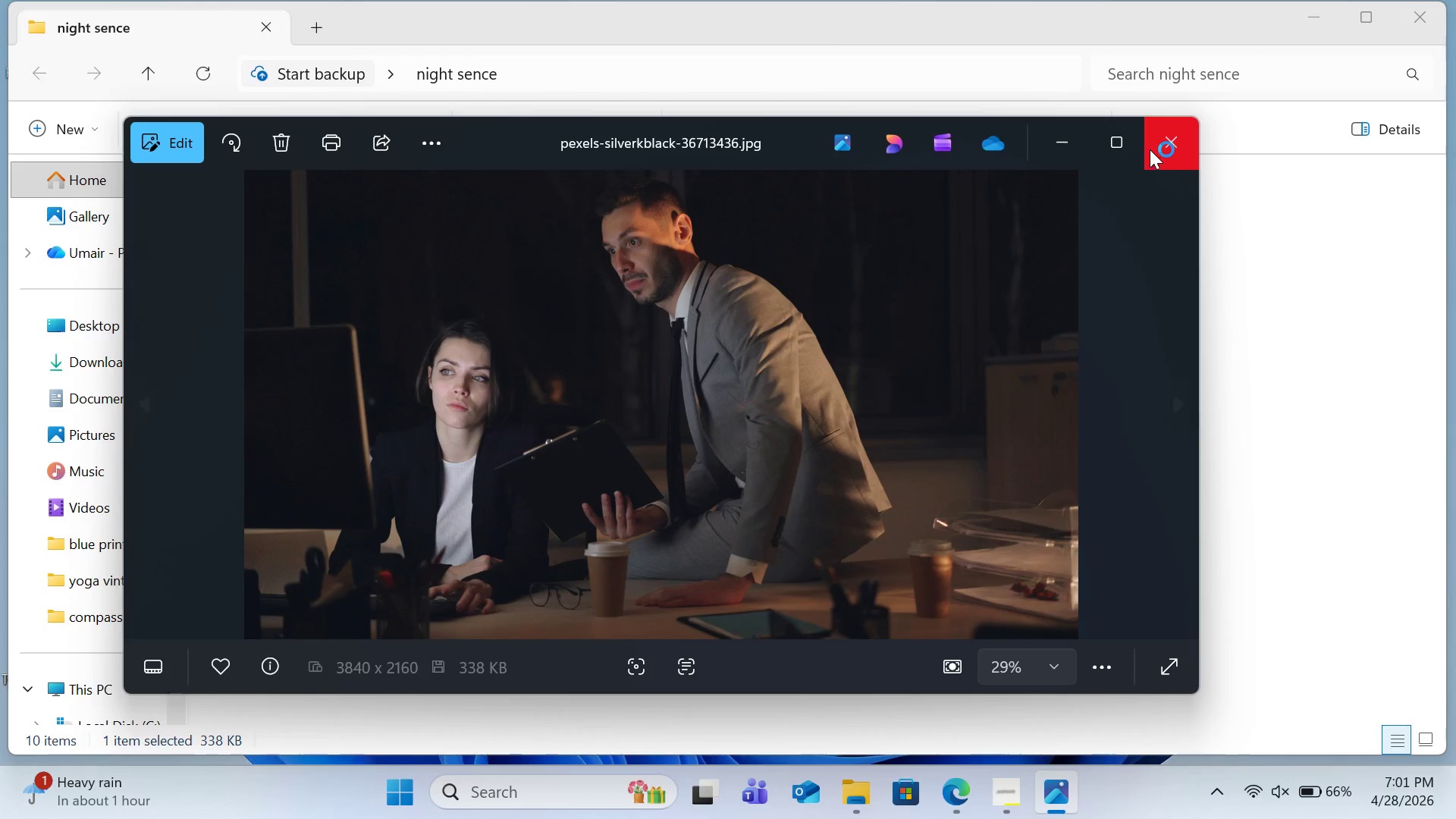 
left_click([1150, 149])
 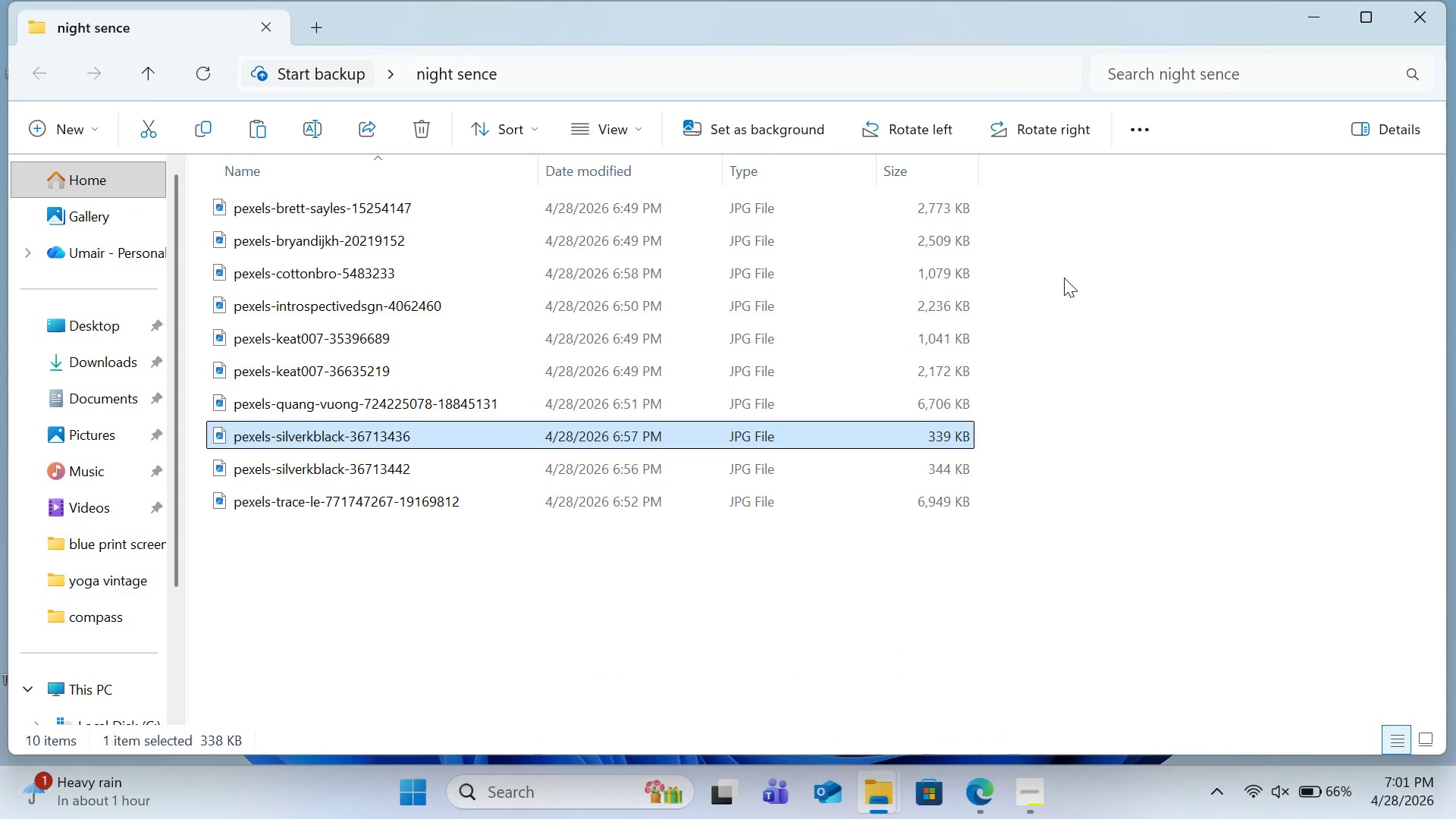 
key(Delete)
 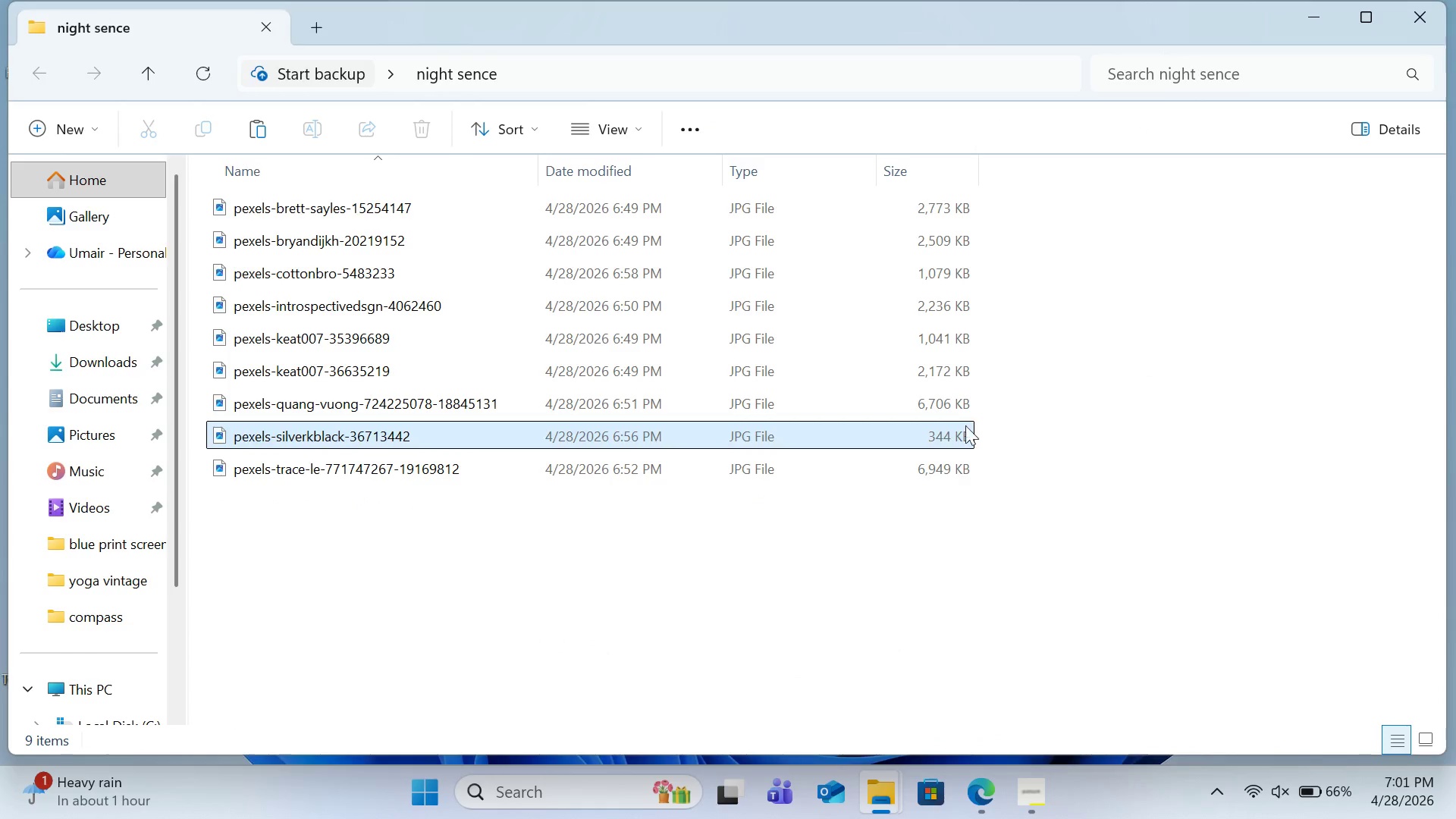 
left_click([959, 430])
 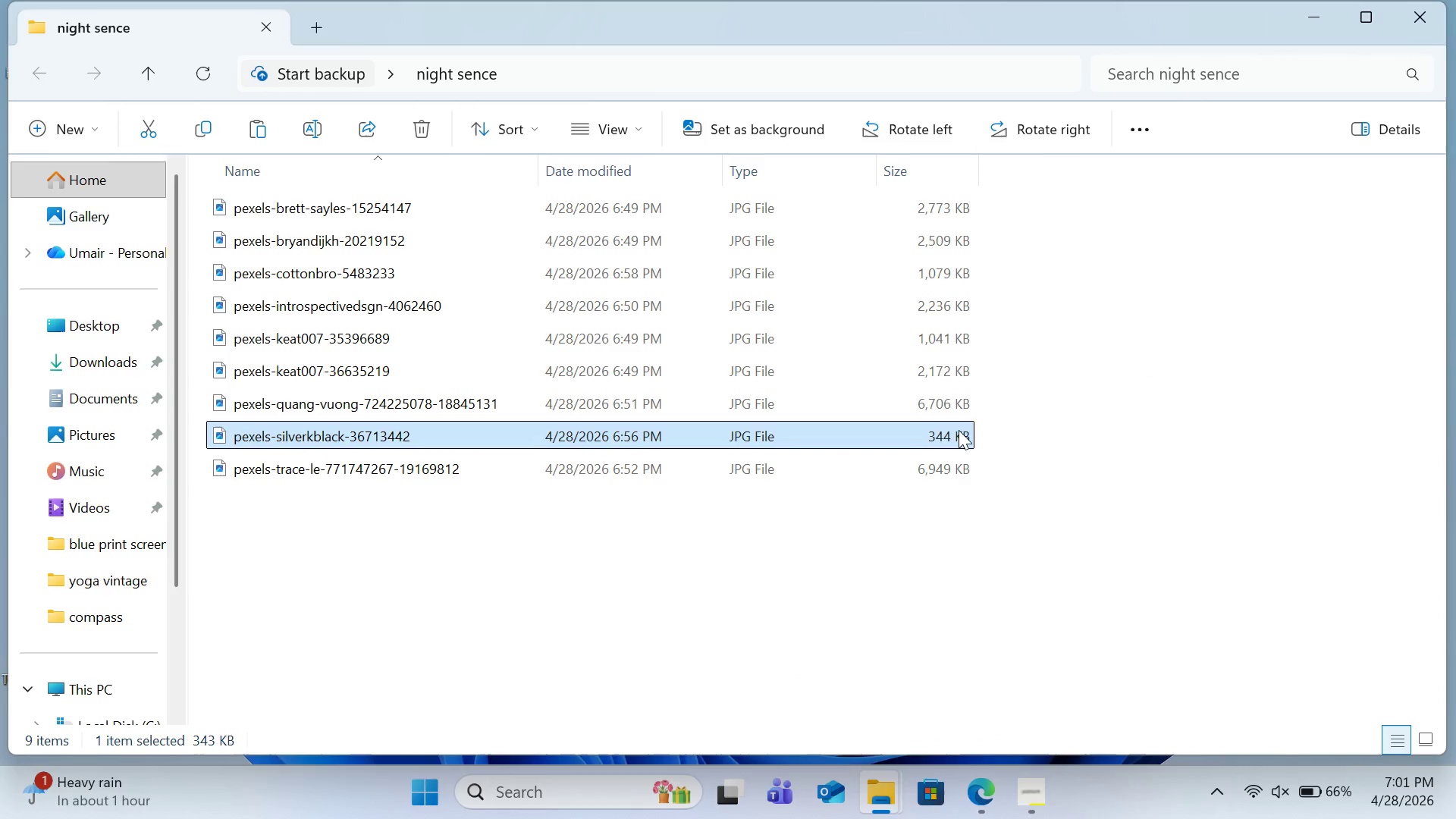 
key(Delete)
 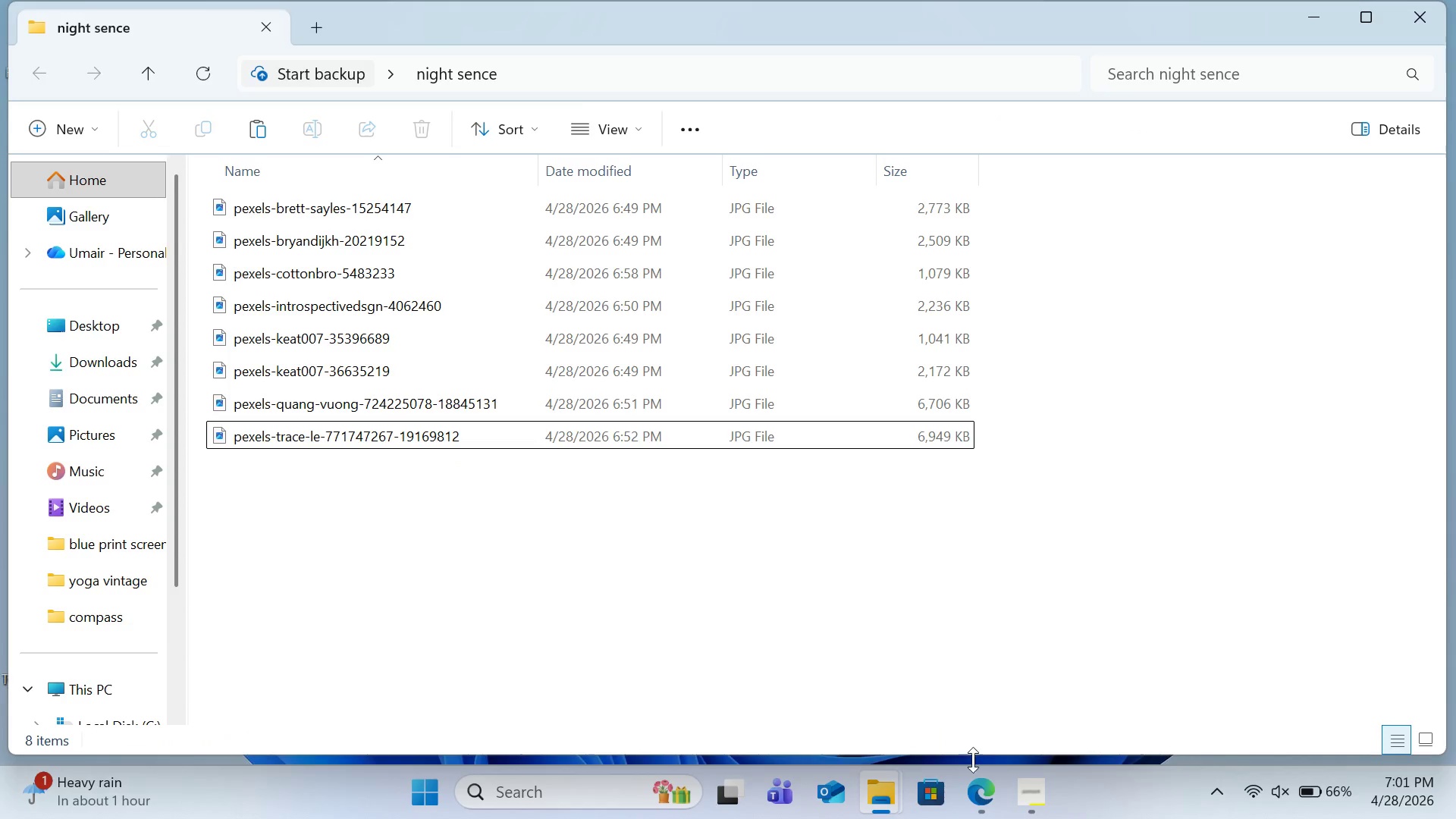 
left_click([971, 787])
 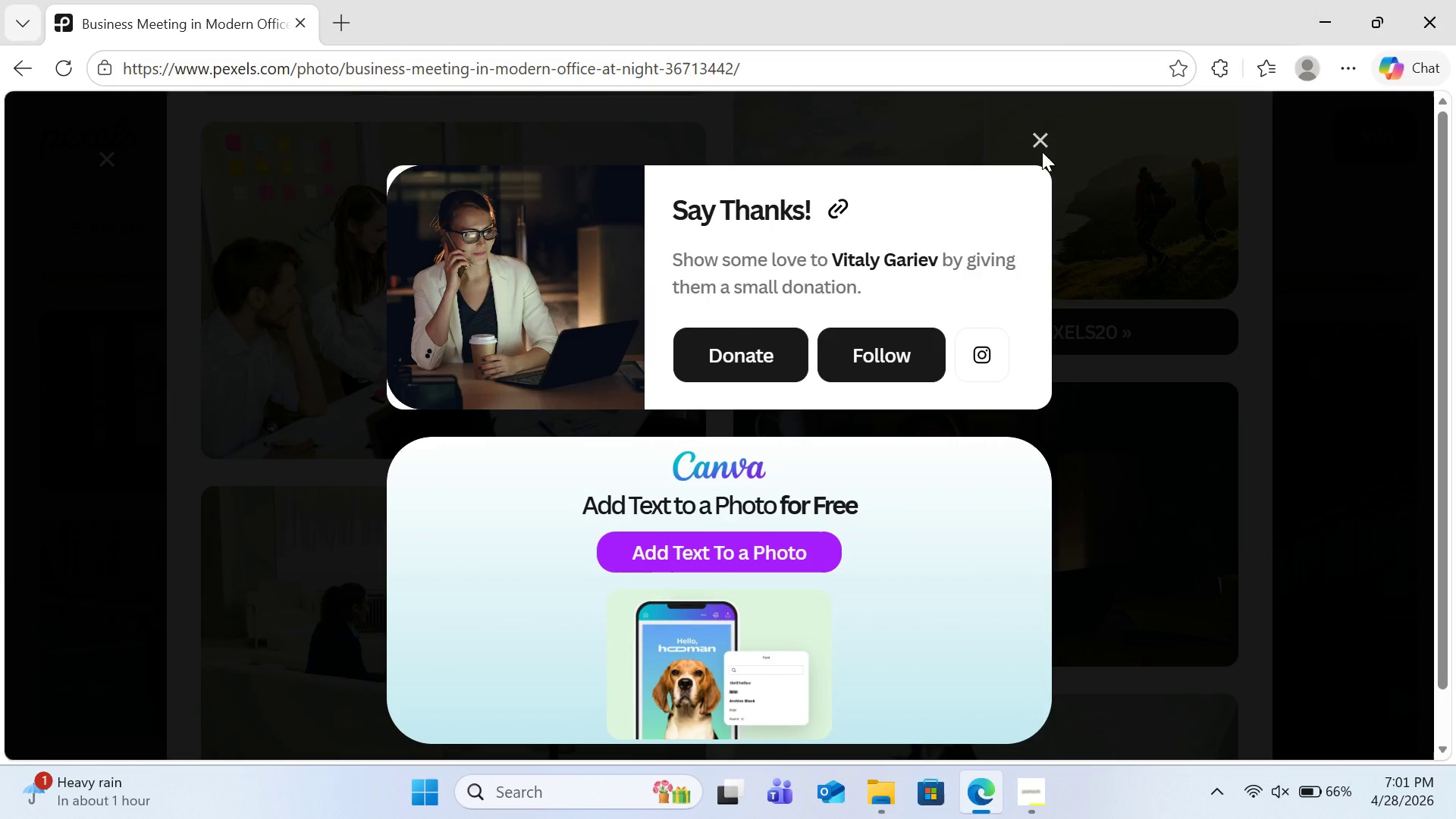 
left_click([1042, 152])
 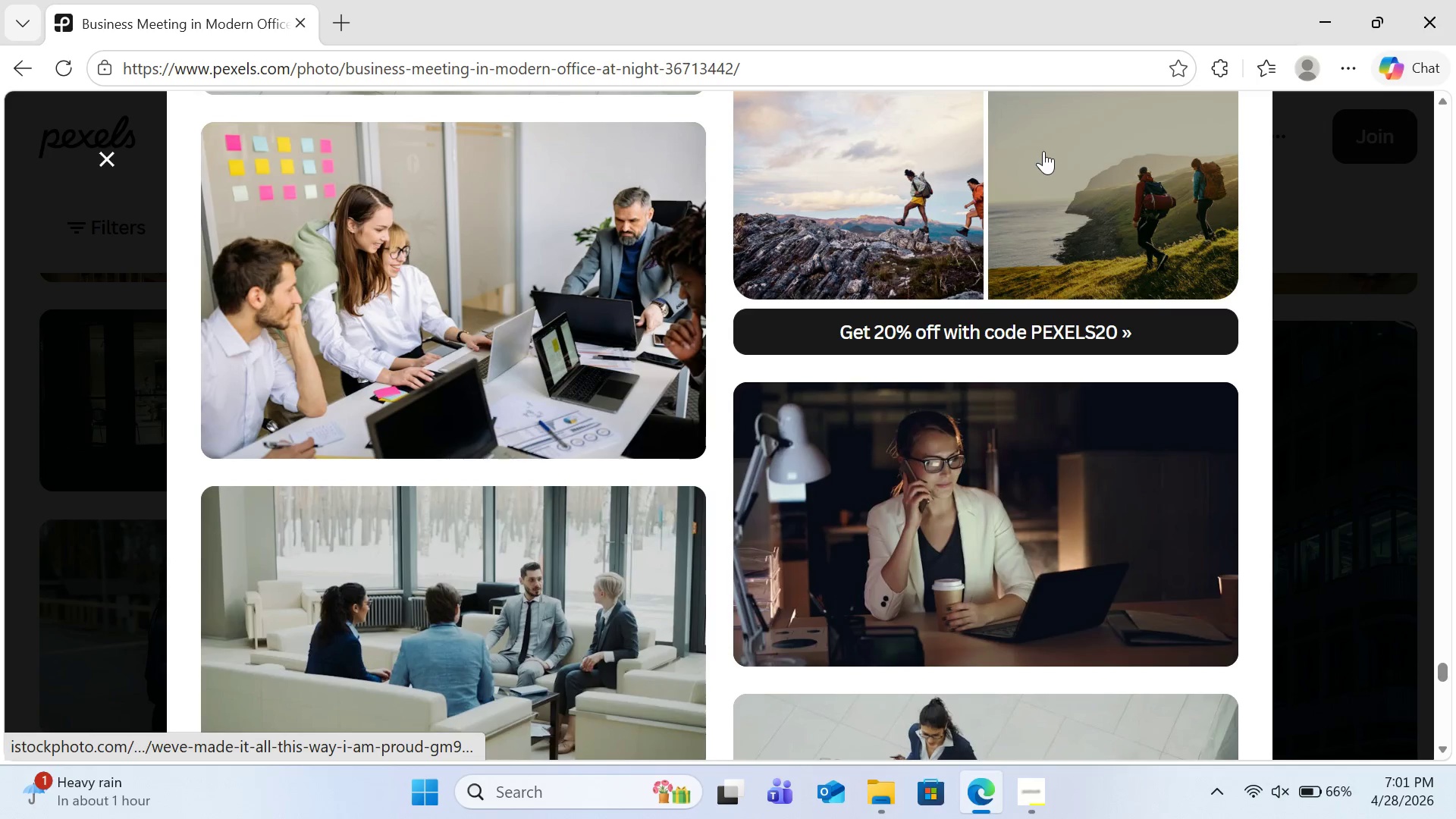 
key(Backspace)
 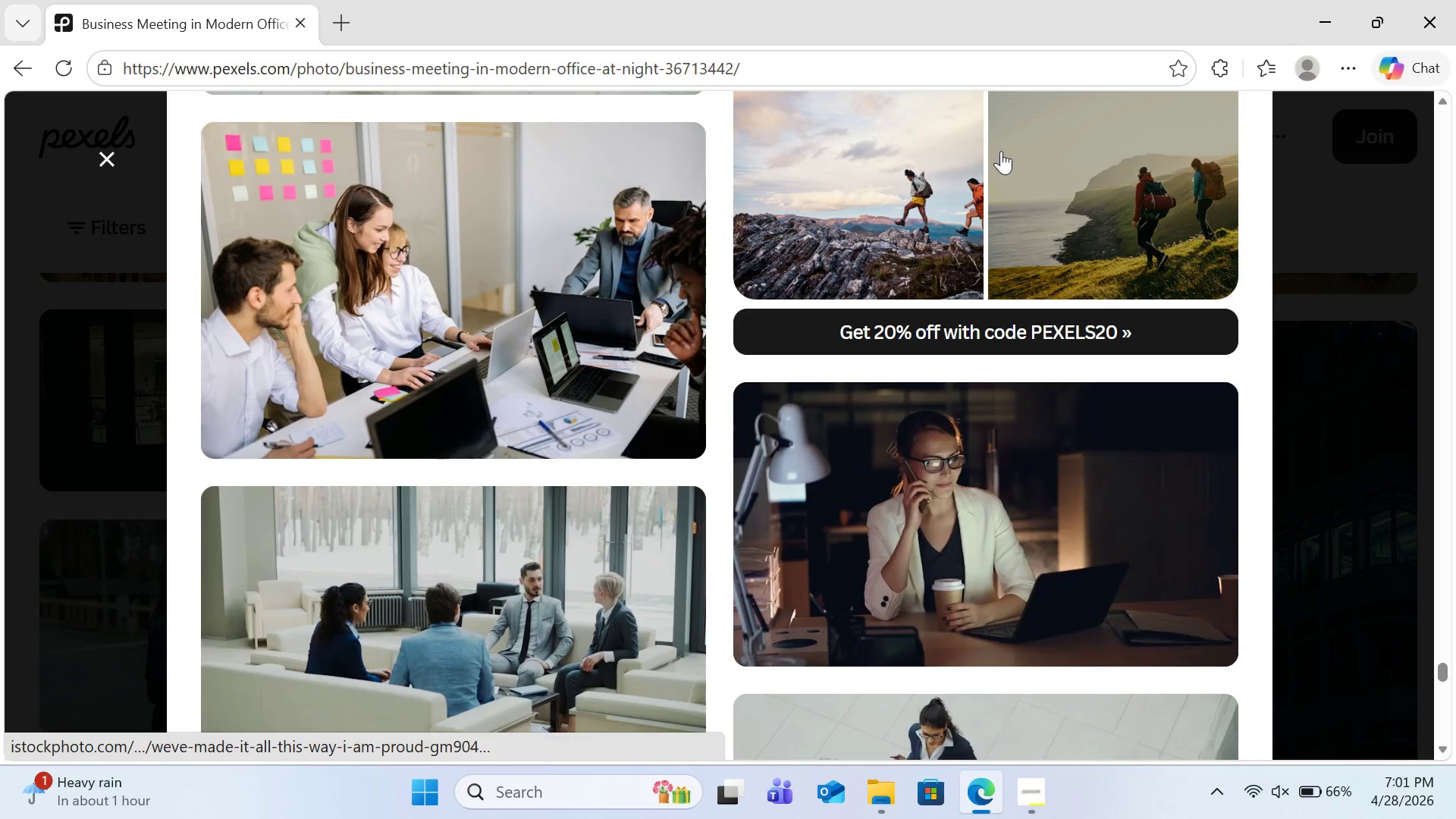 
key(Escape)
 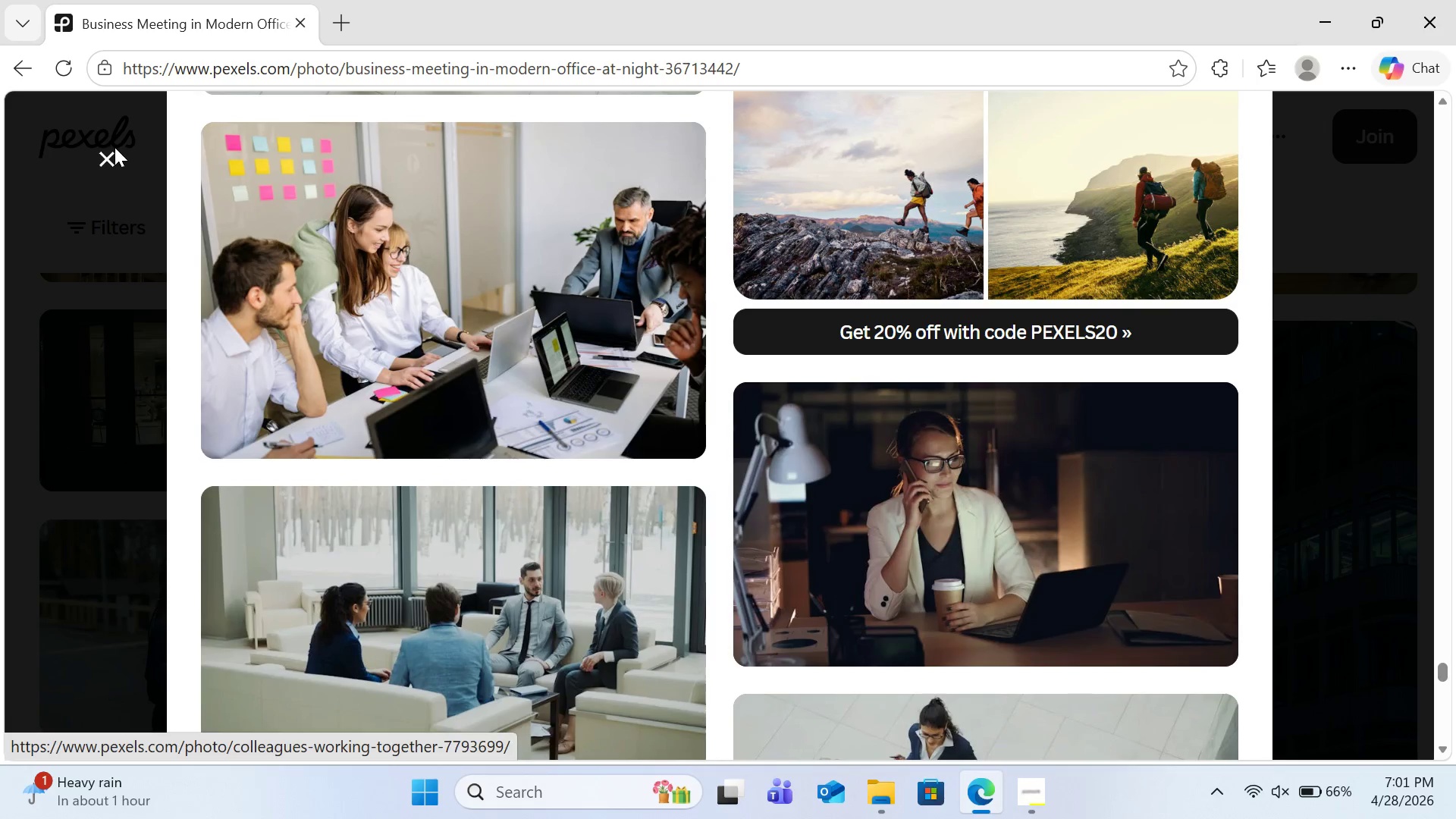 
left_click([99, 159])
 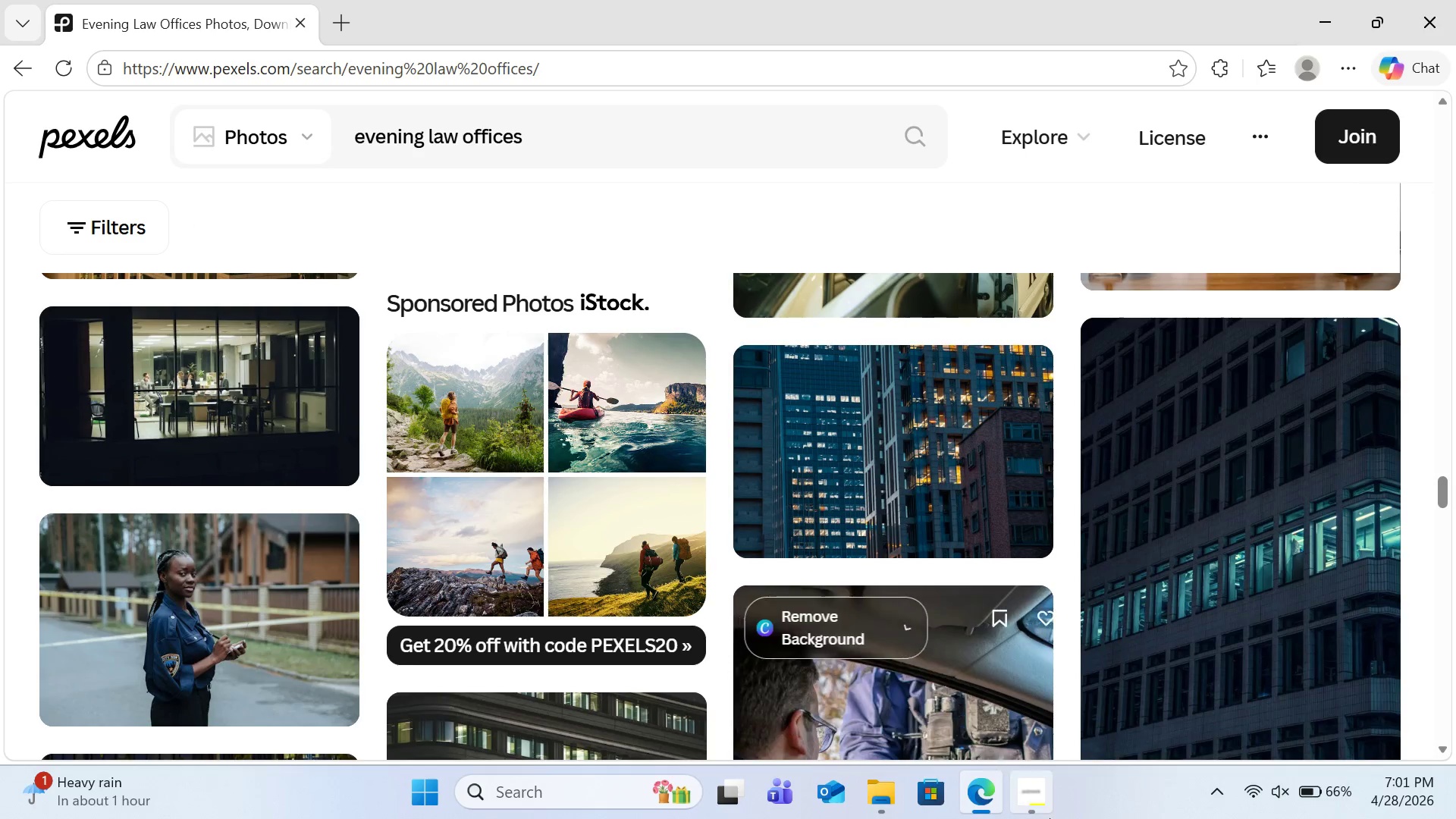 
left_click([1040, 802])